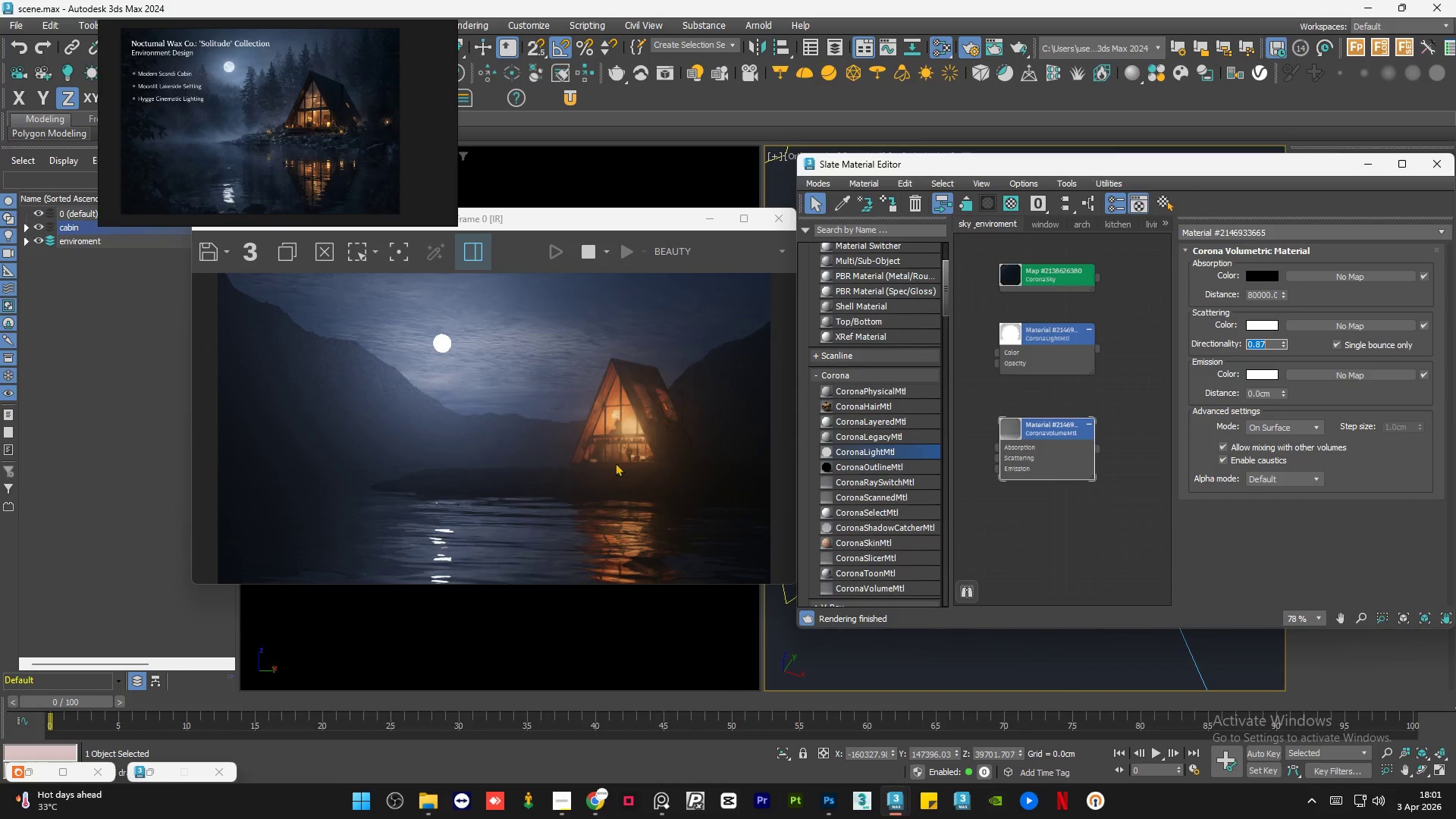 
scroll: coordinate [516, 463], scroll_direction: none, amount: 0.0
 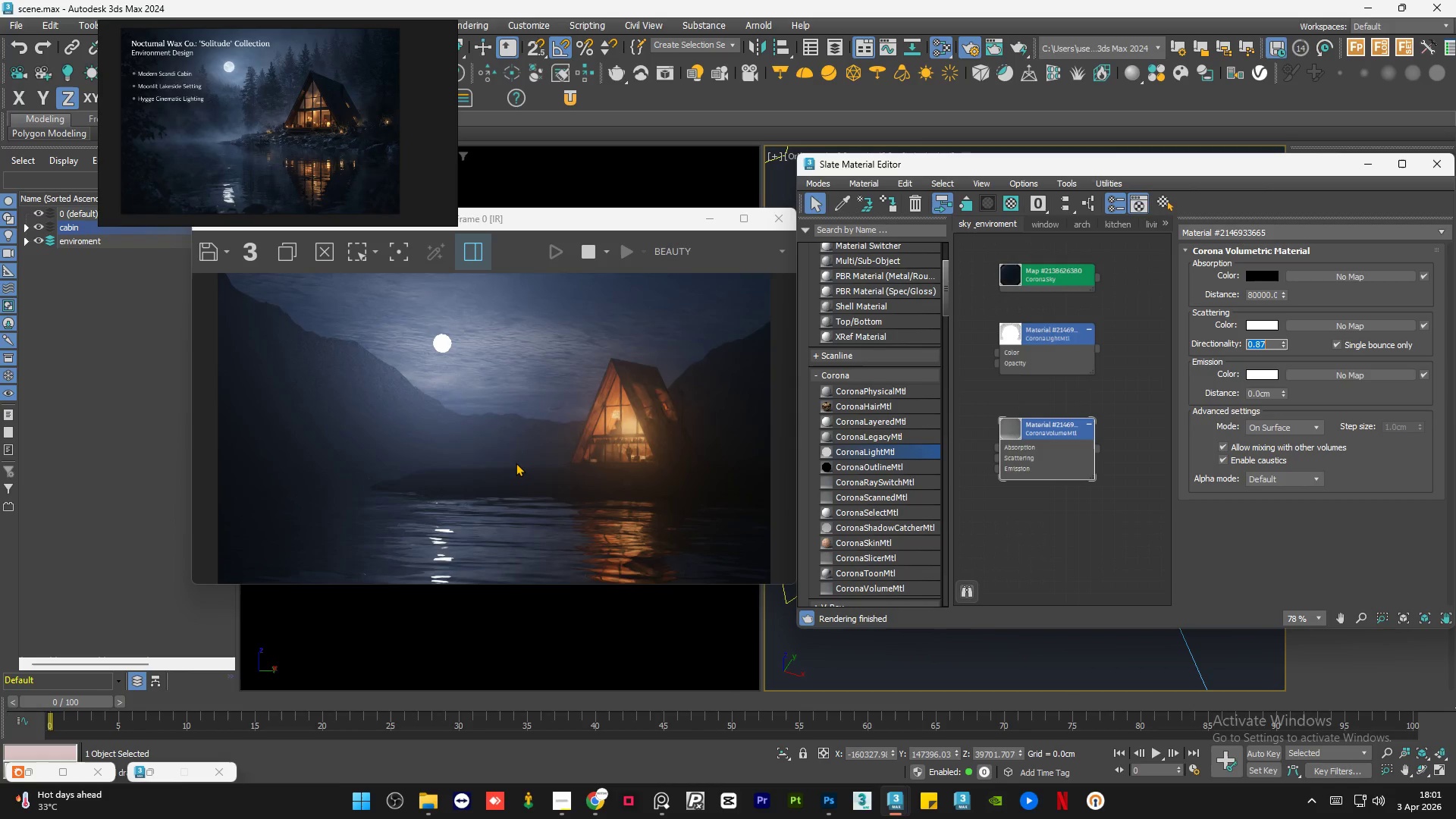 
scroll: coordinate [516, 463], scroll_direction: down, amount: 1.0
 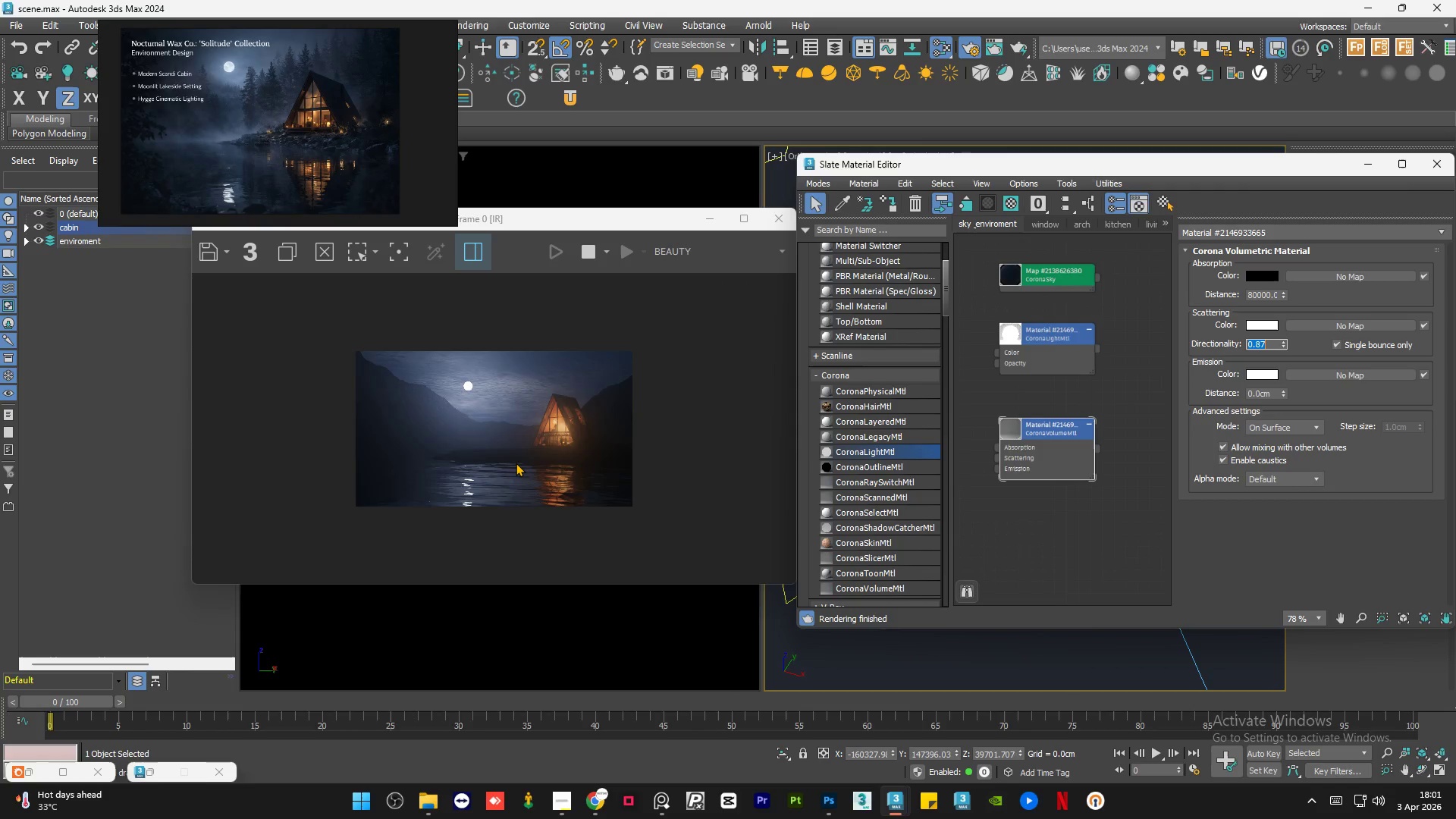 
scroll: coordinate [516, 463], scroll_direction: up, amount: 1.0
 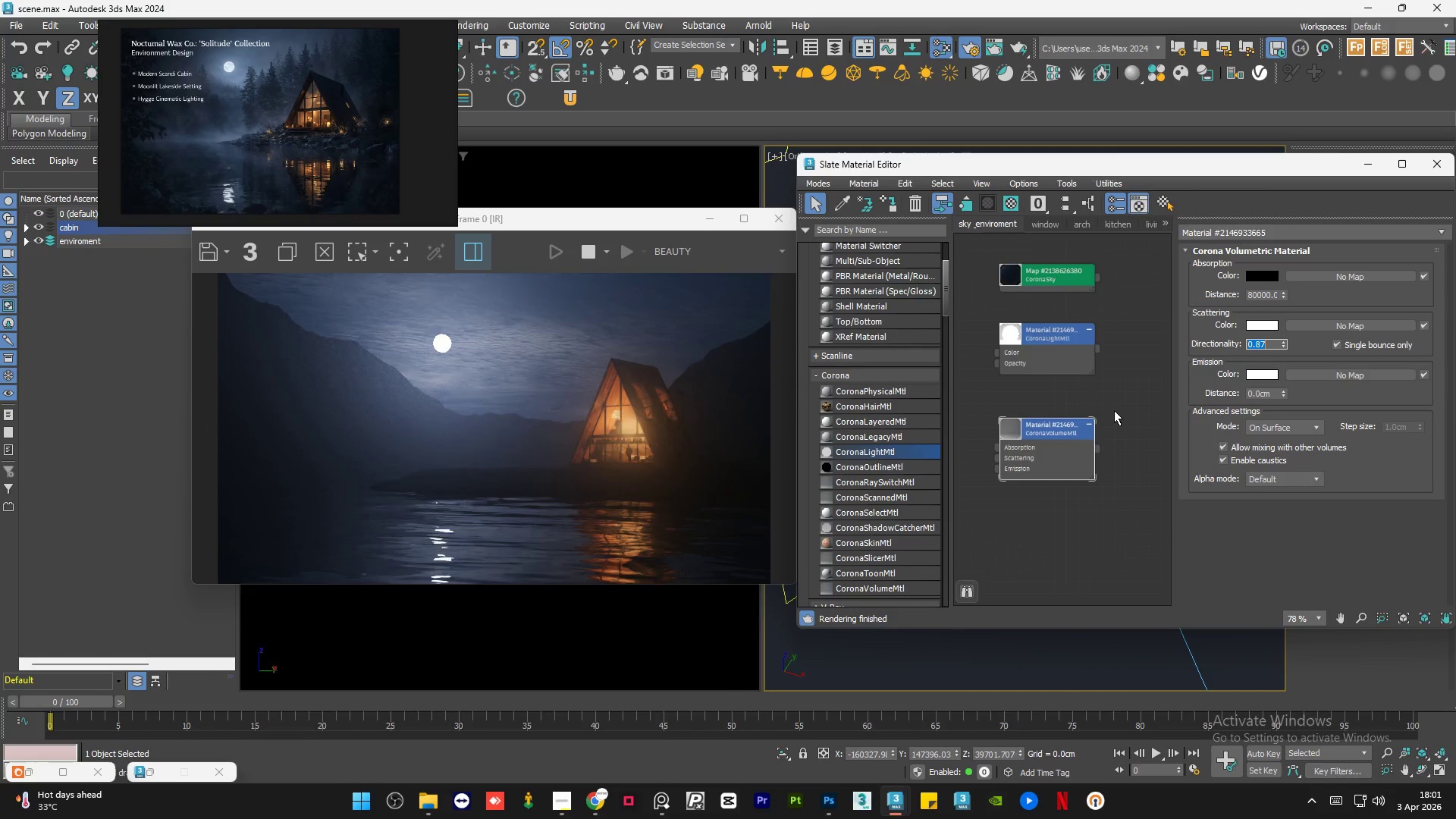 
left_click([1114, 410])
 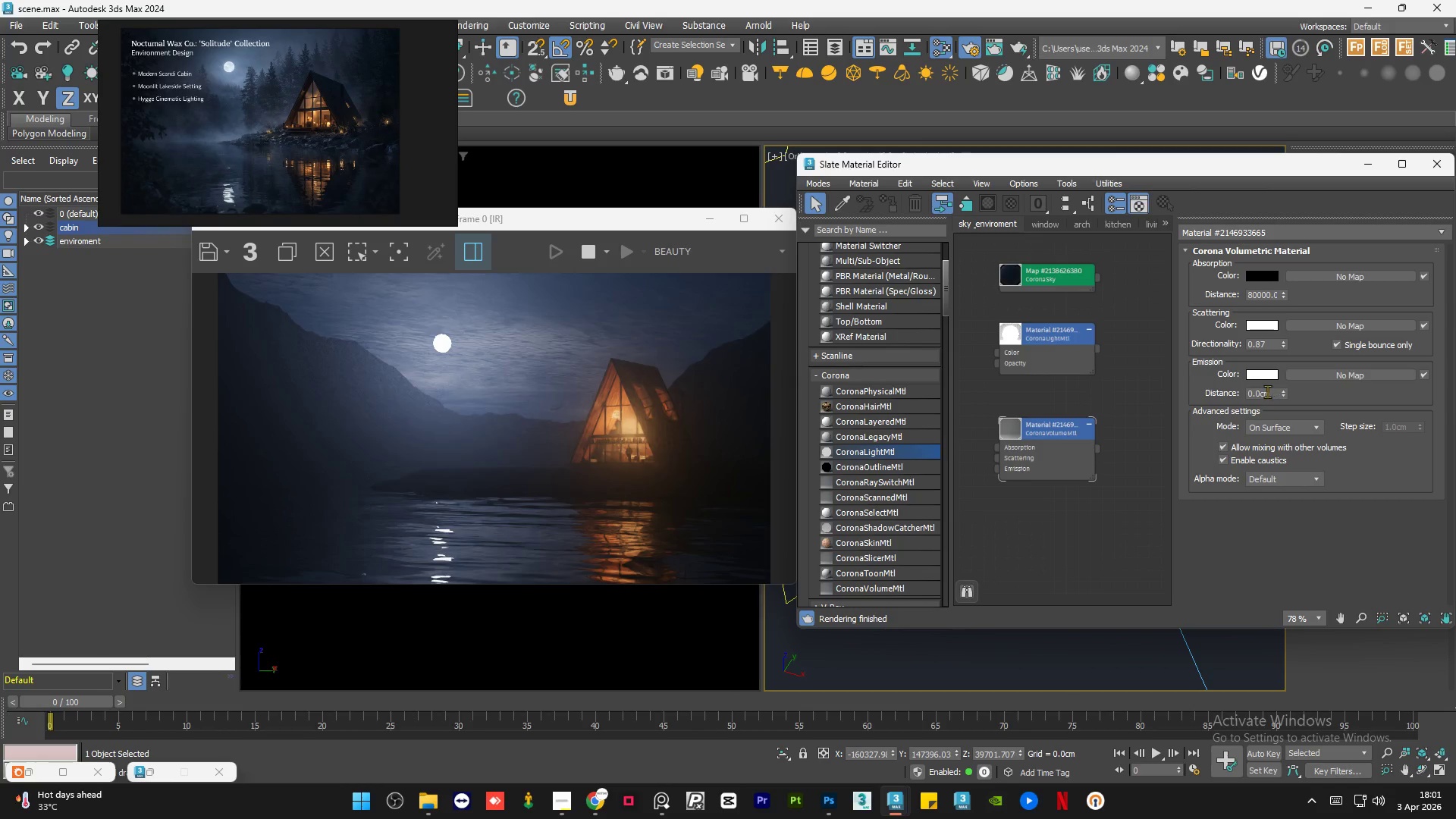 
double_click([1267, 391])
 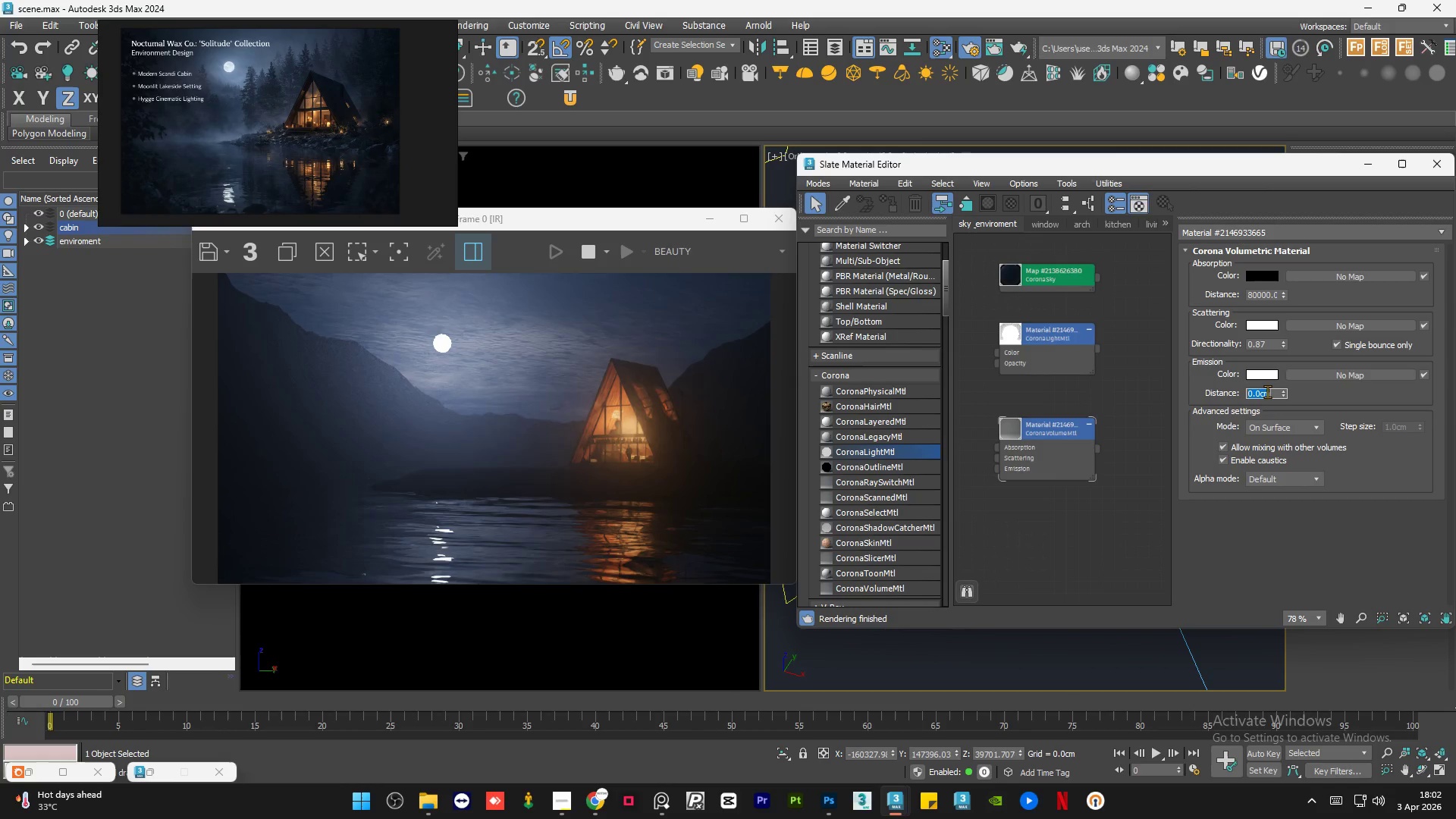 
key(Numpad1)
 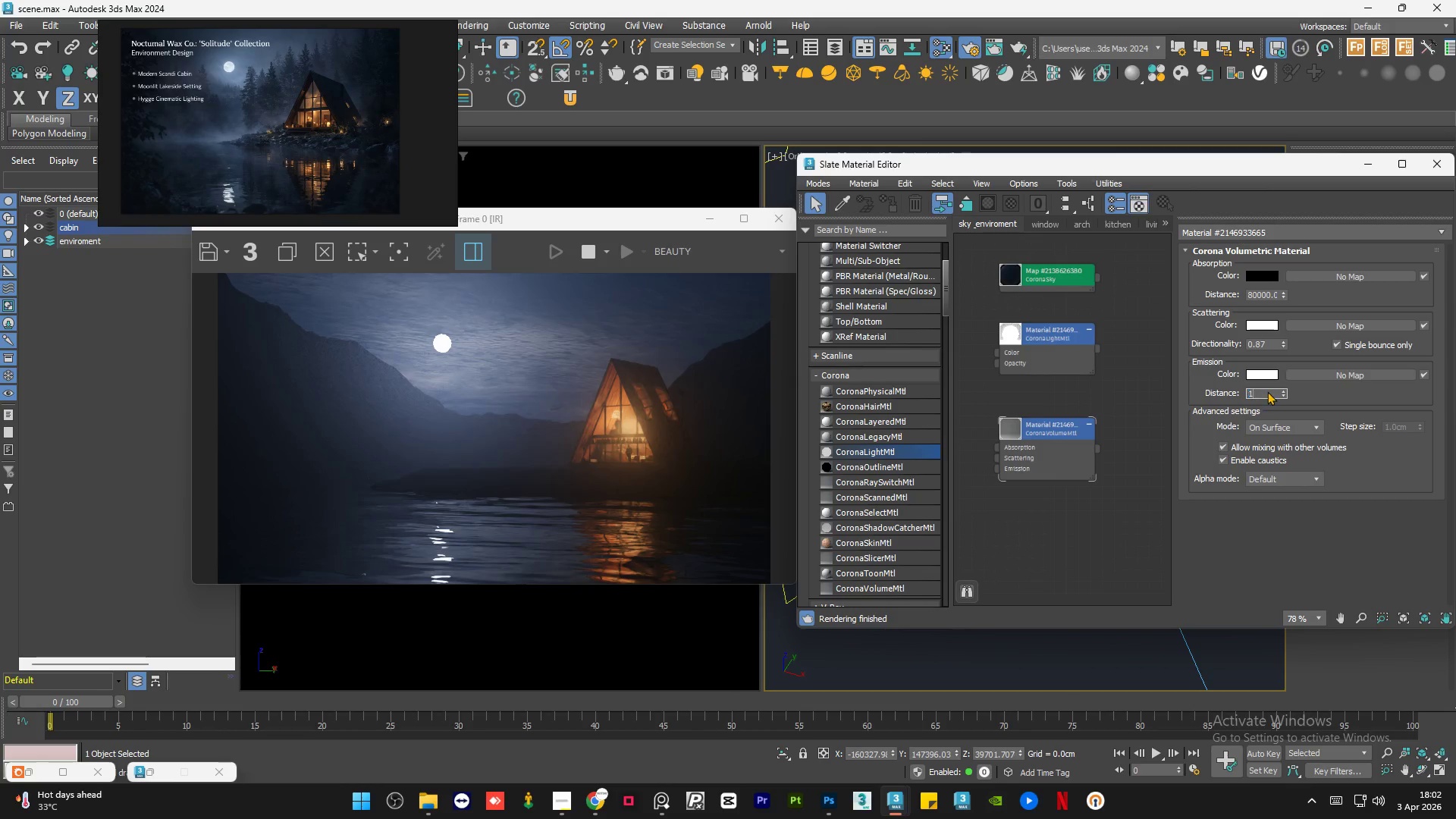 
key(NumpadEnter)
 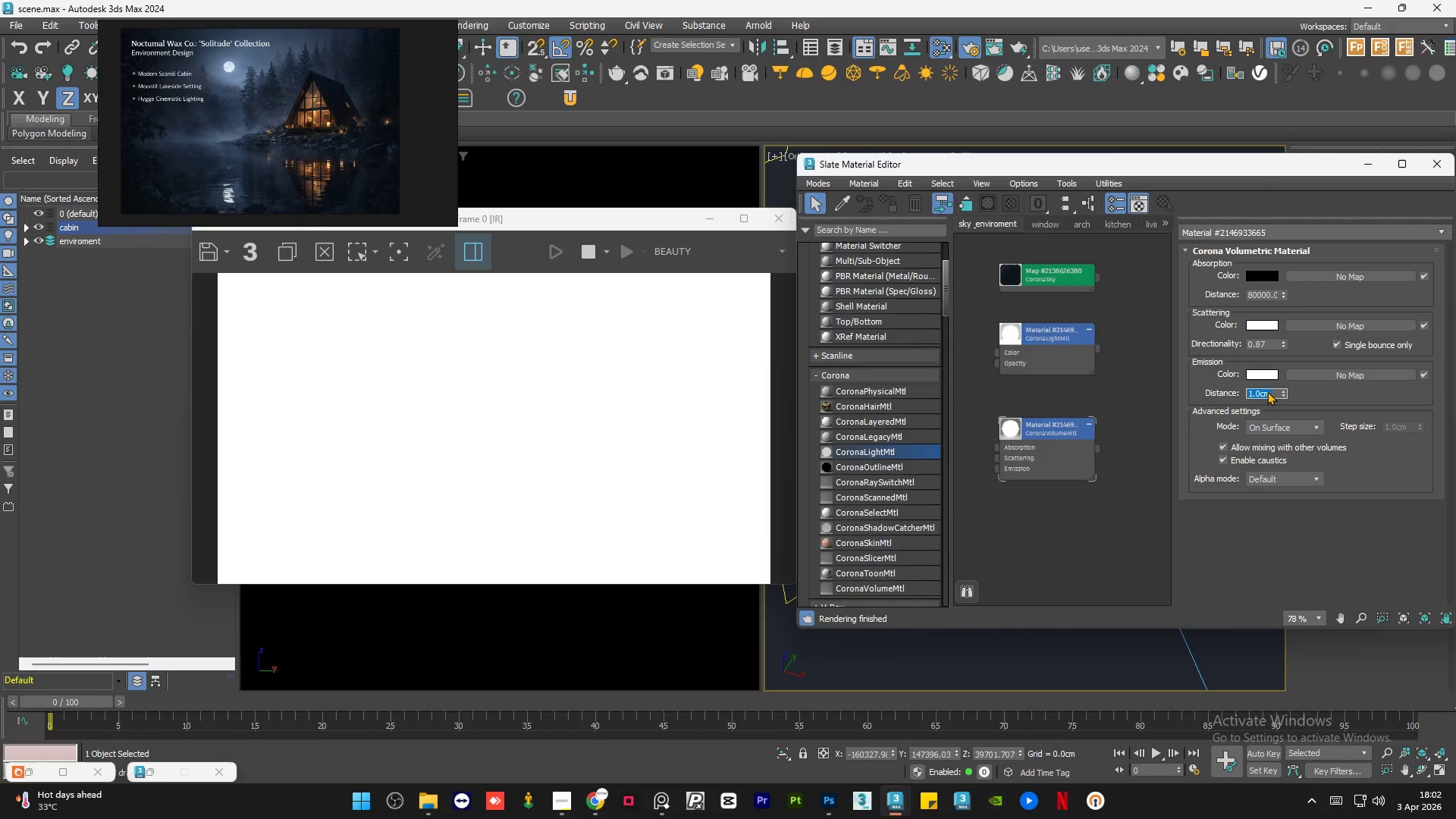 
key(Numpad0)
 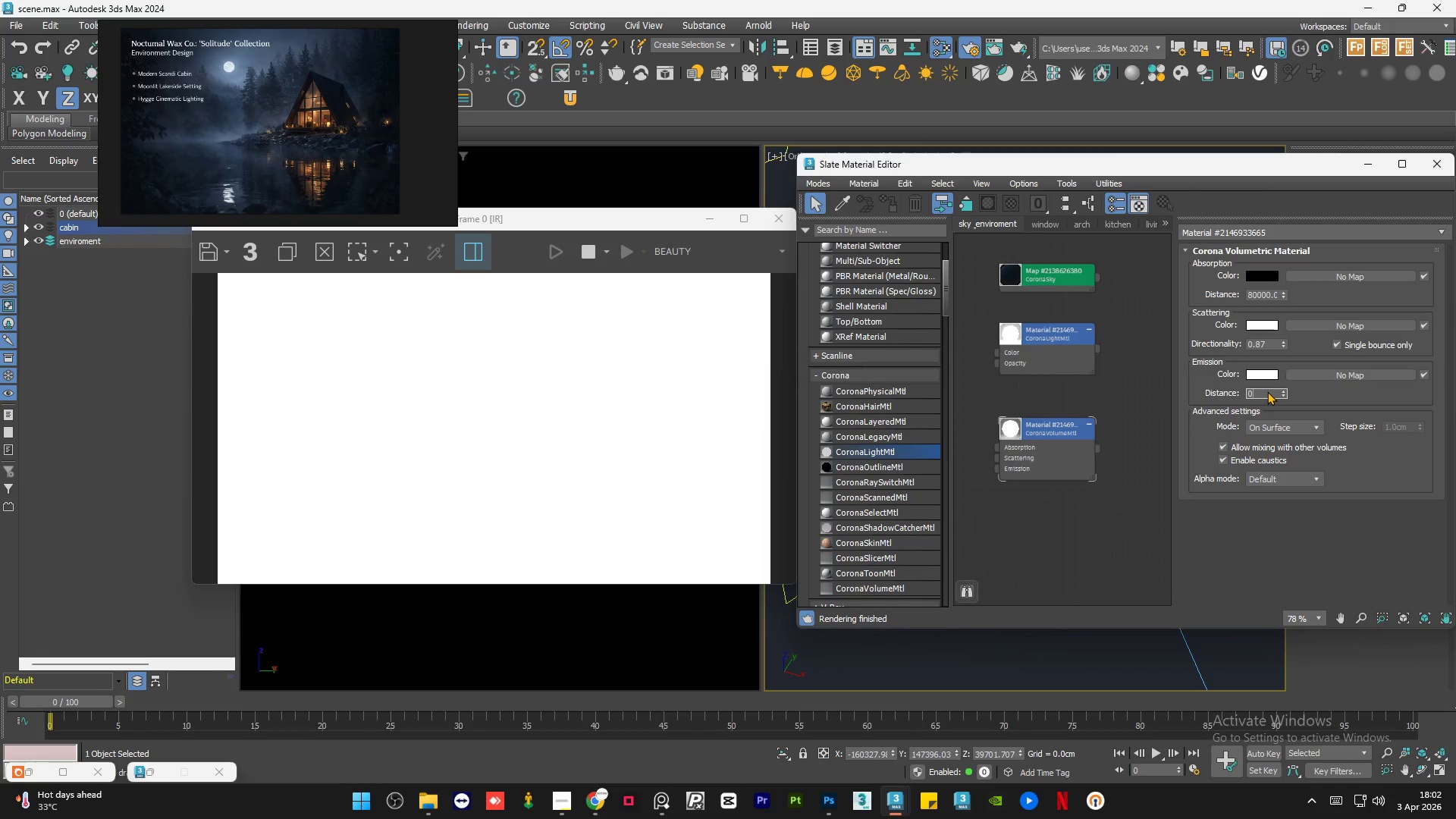 
key(NumpadEnter)
 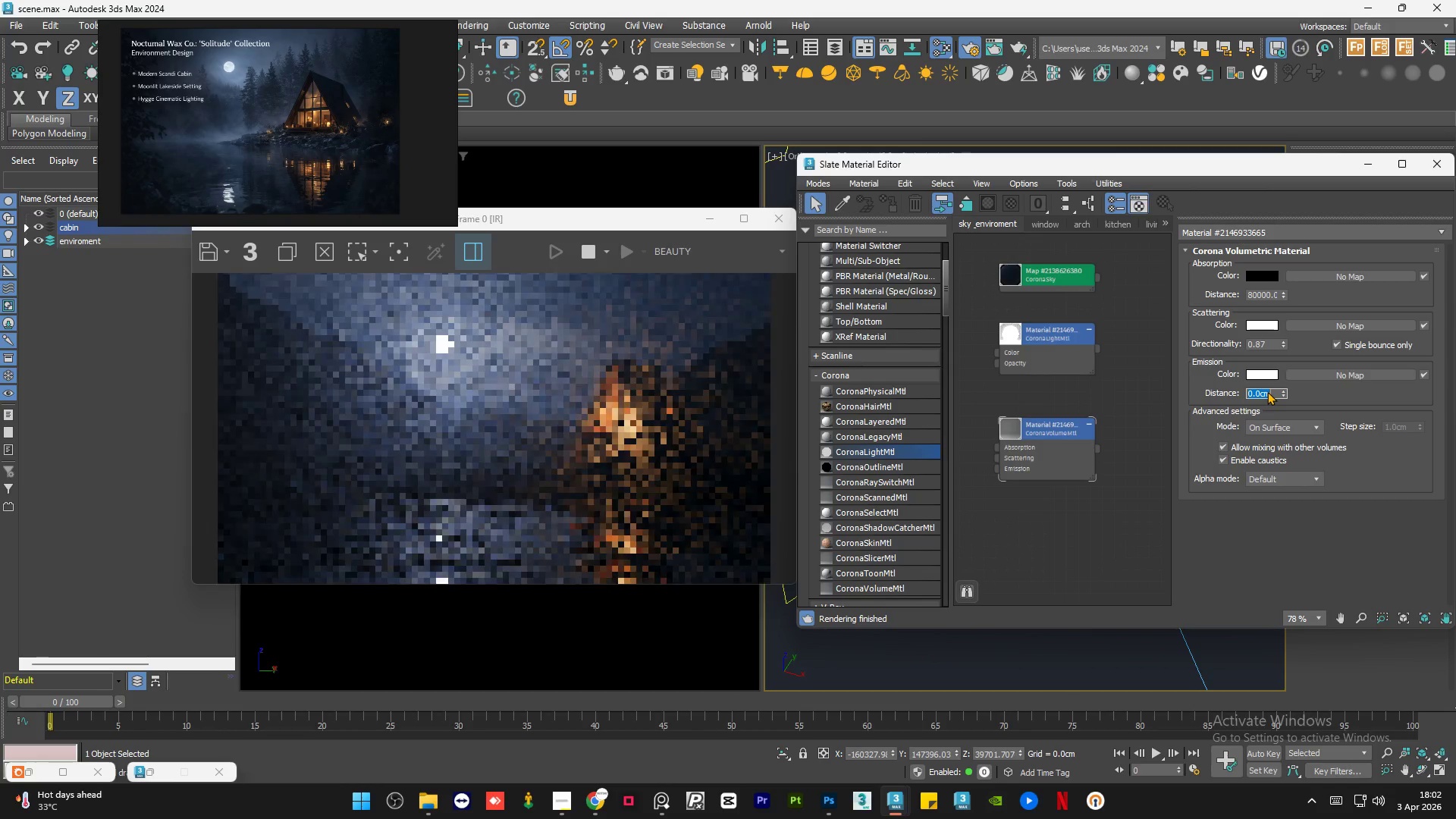 
key(NumpadDecimal)
 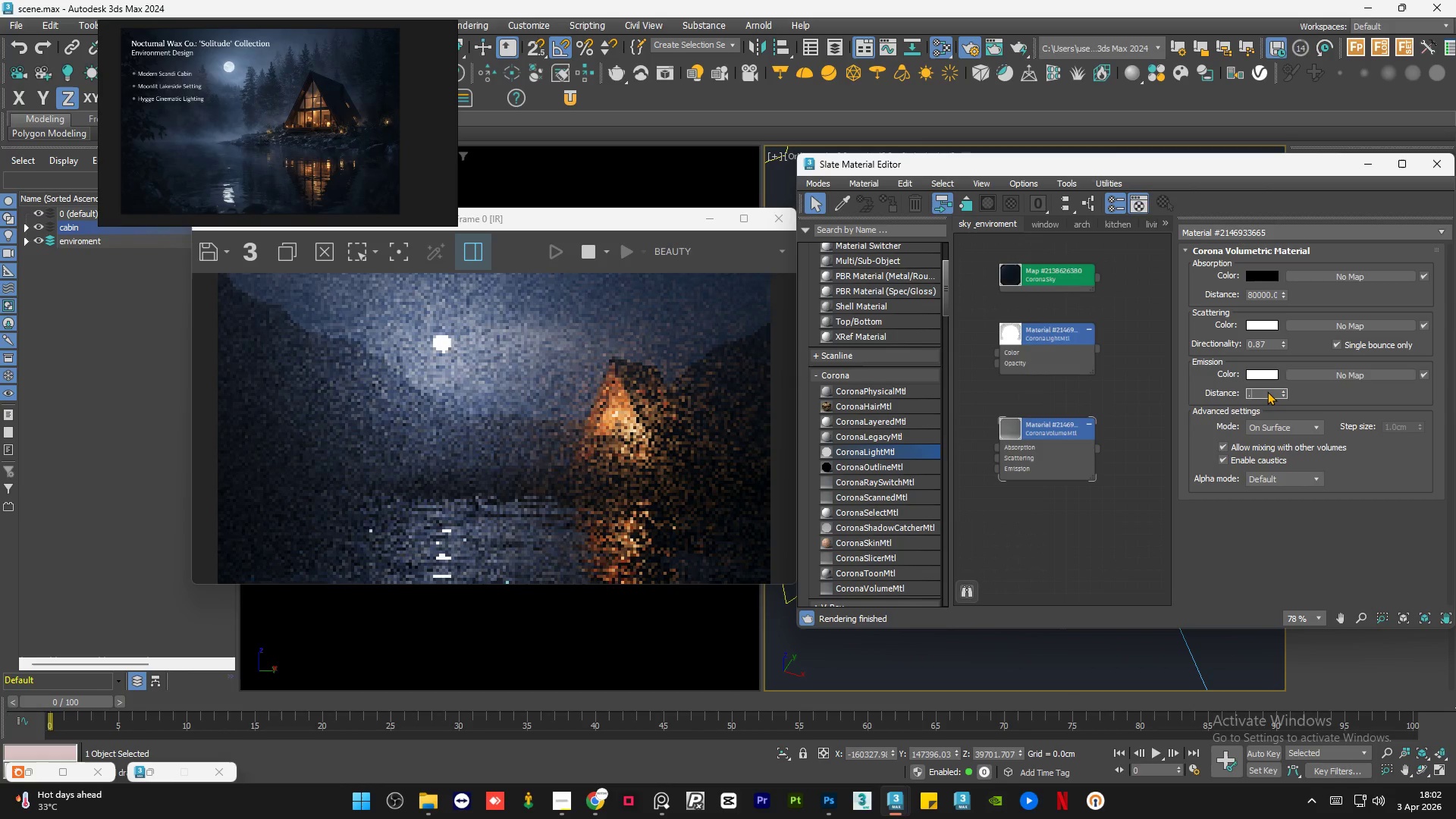 
key(Numpad1)
 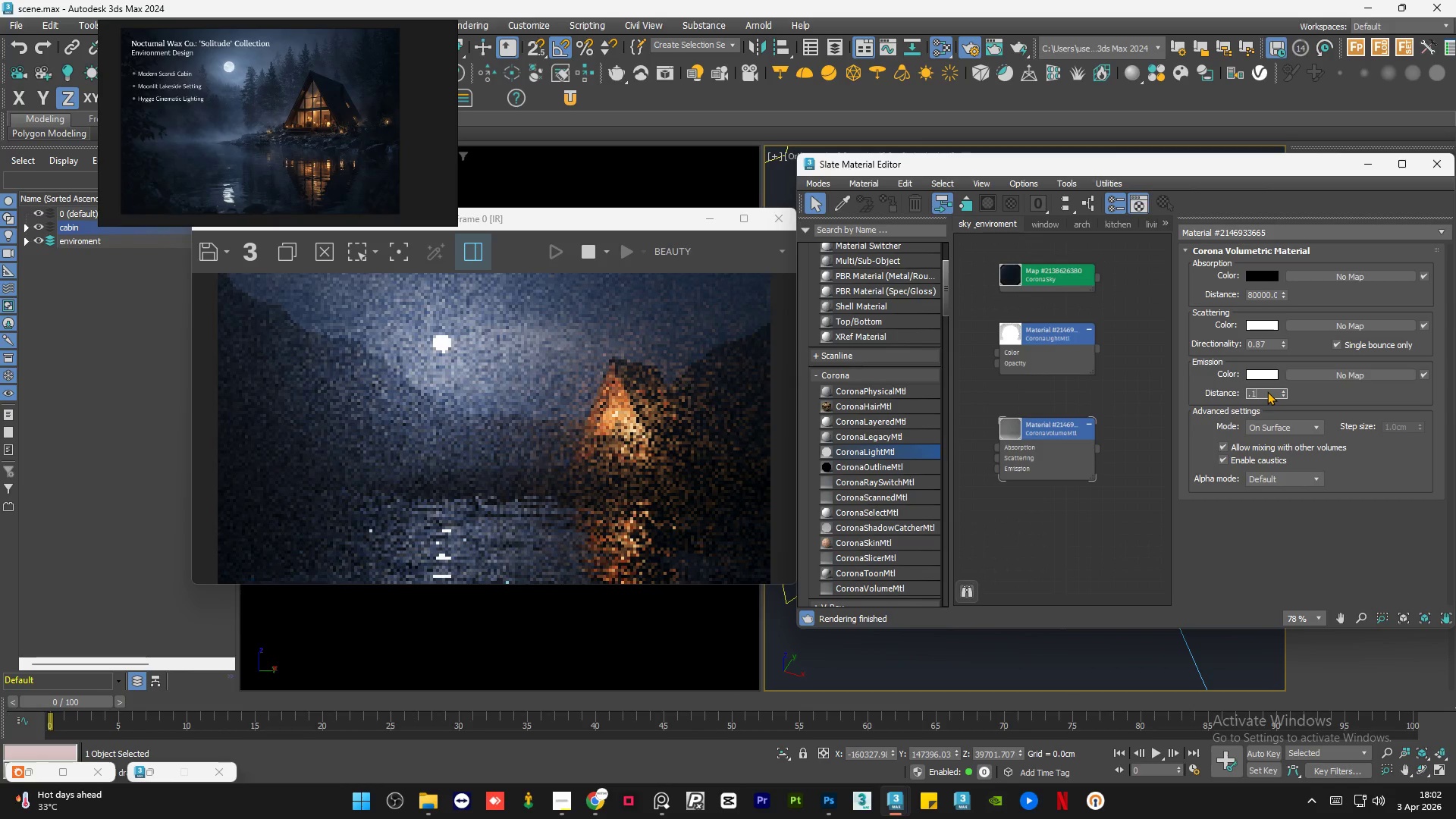 
key(NumpadEnter)
 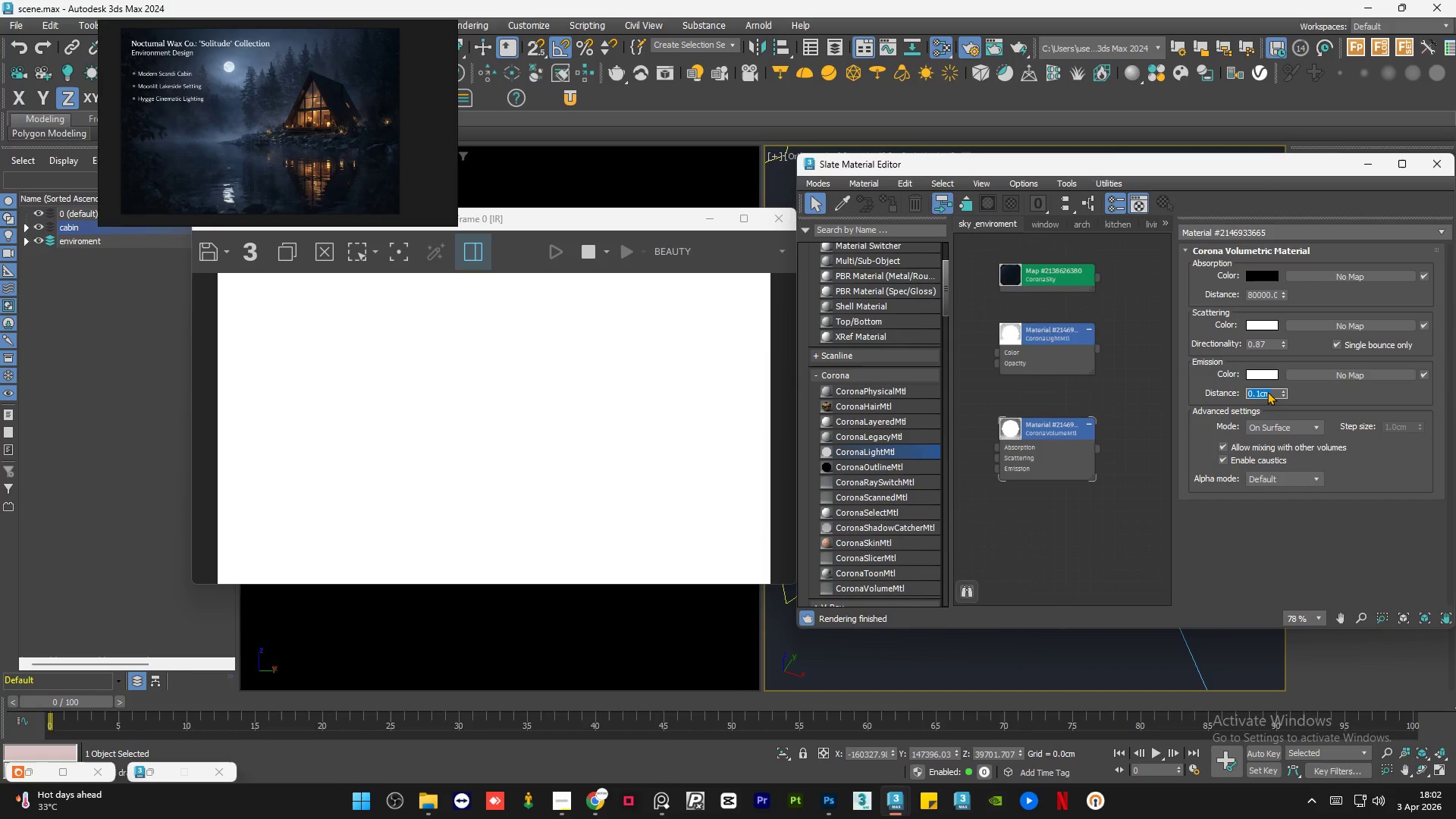 
key(Numpad0)
 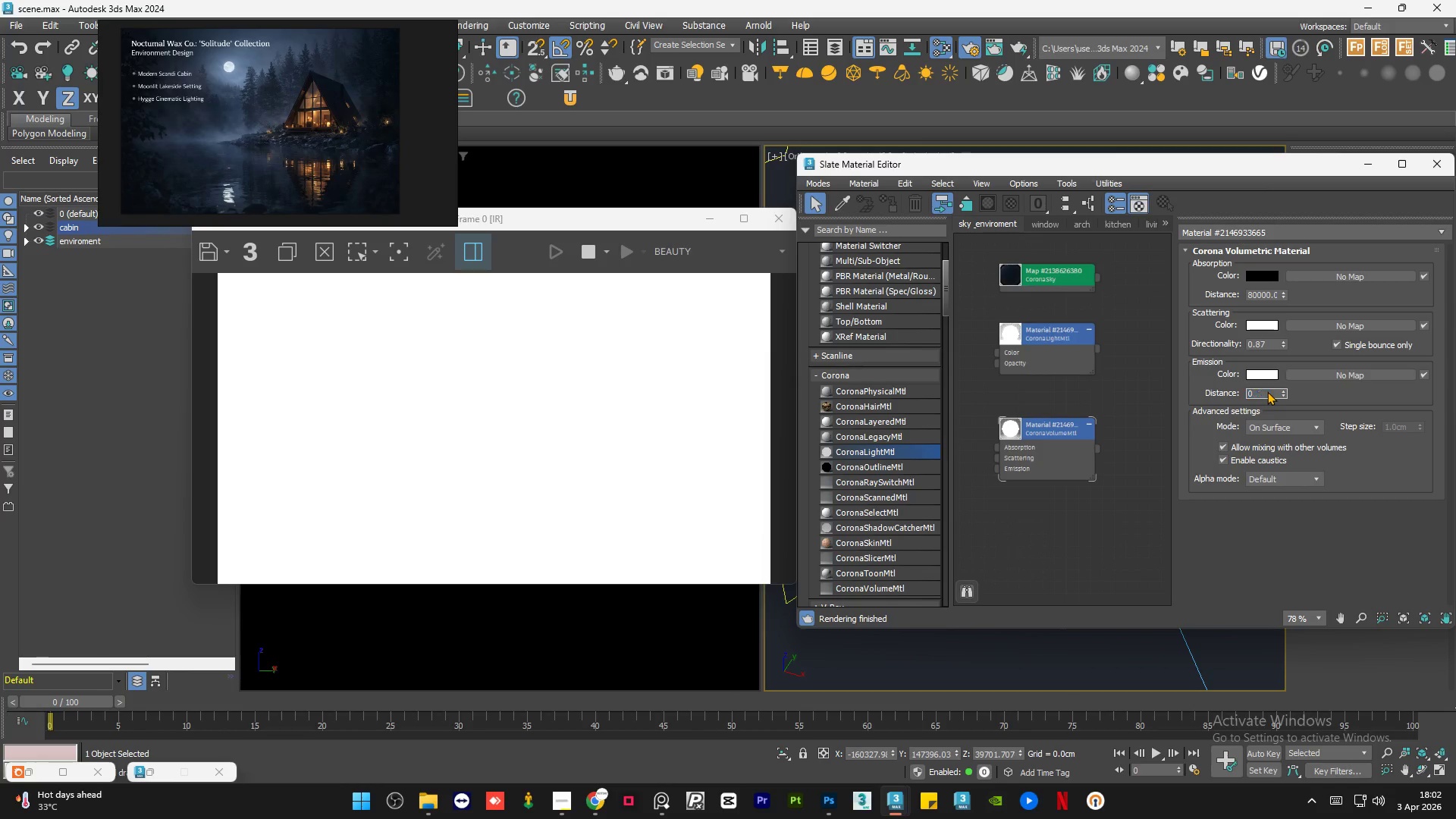 
key(NumpadEnter)
 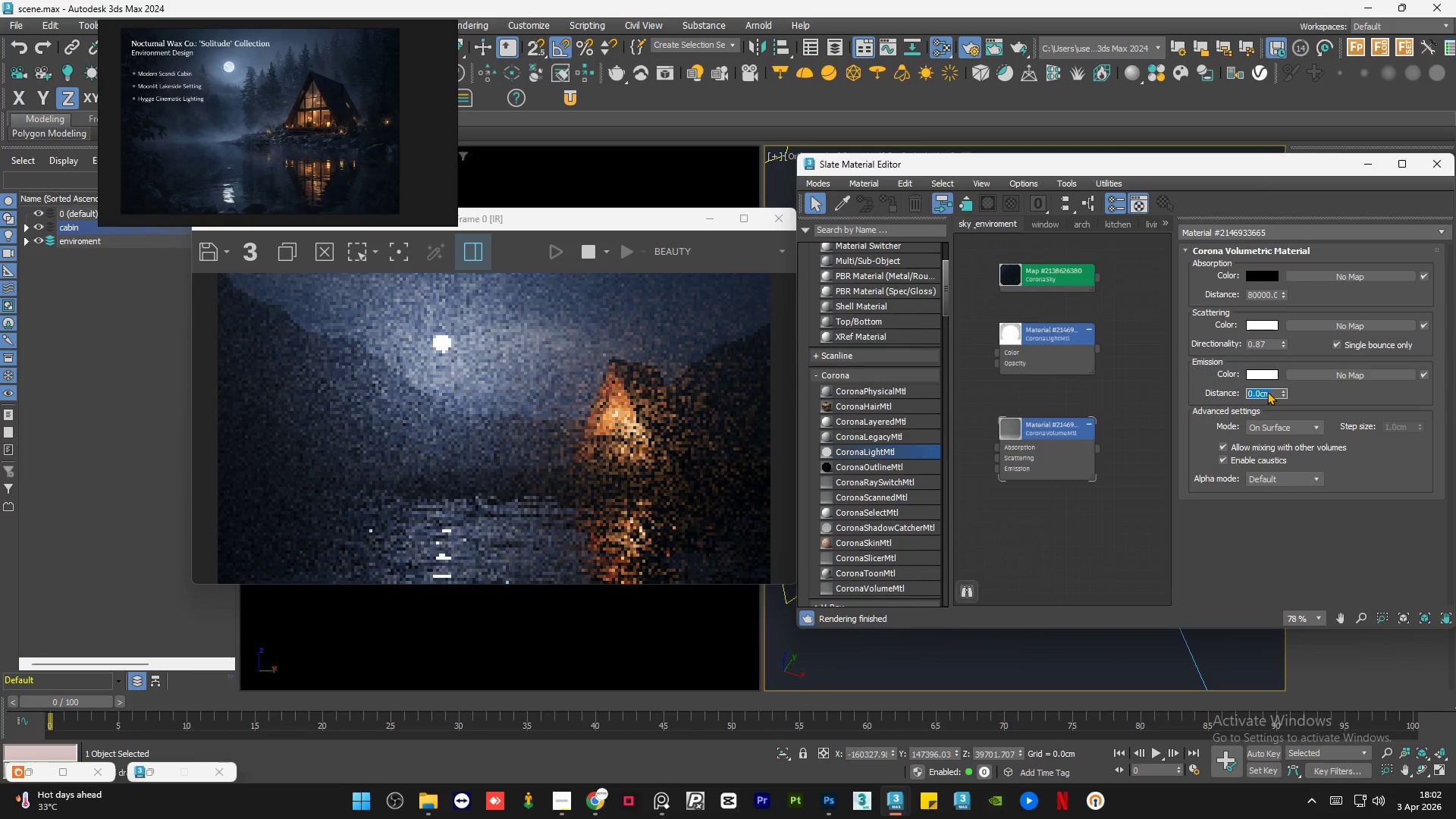 
key(Numpad1)
 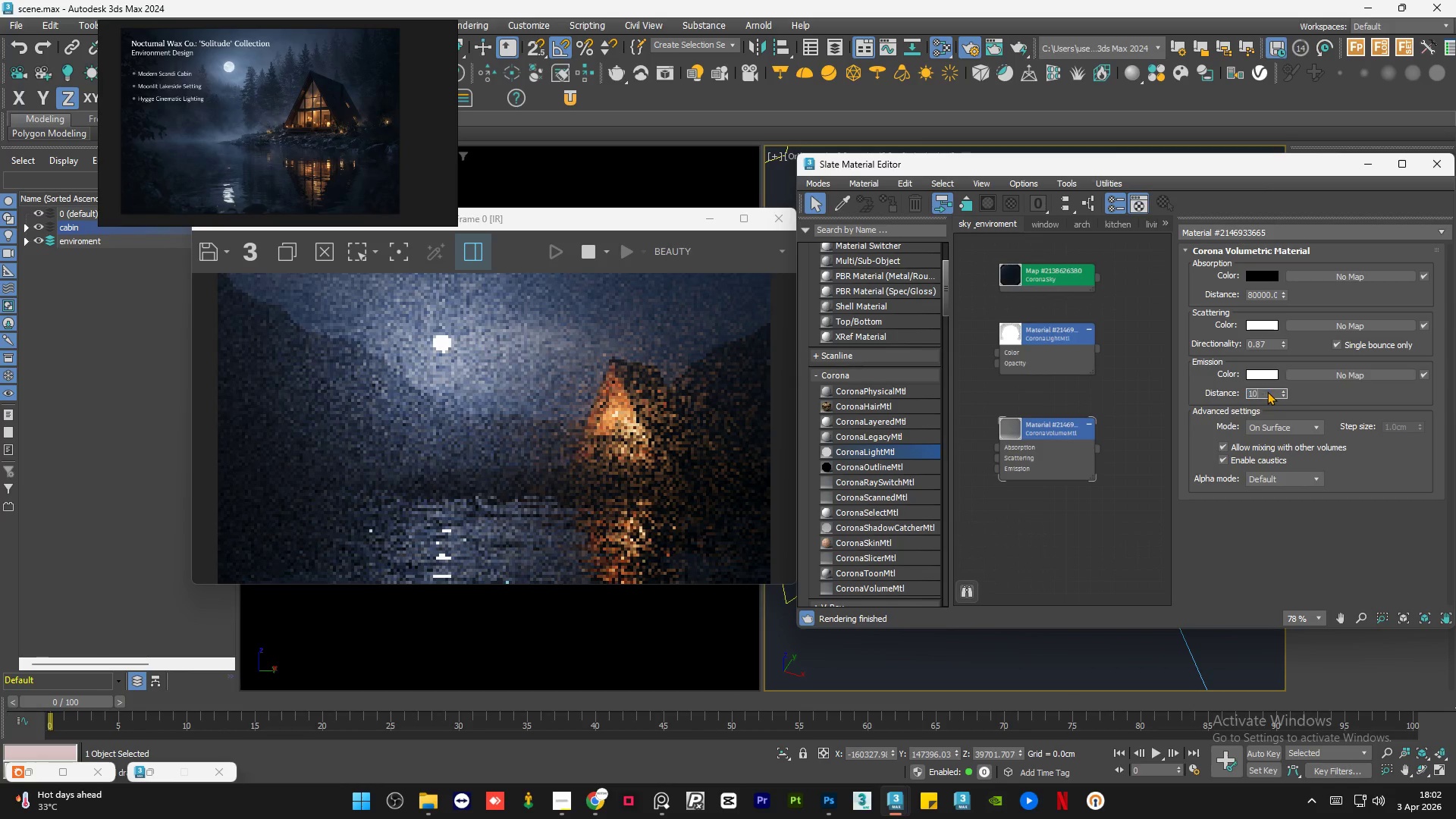 
key(Numpad0)
 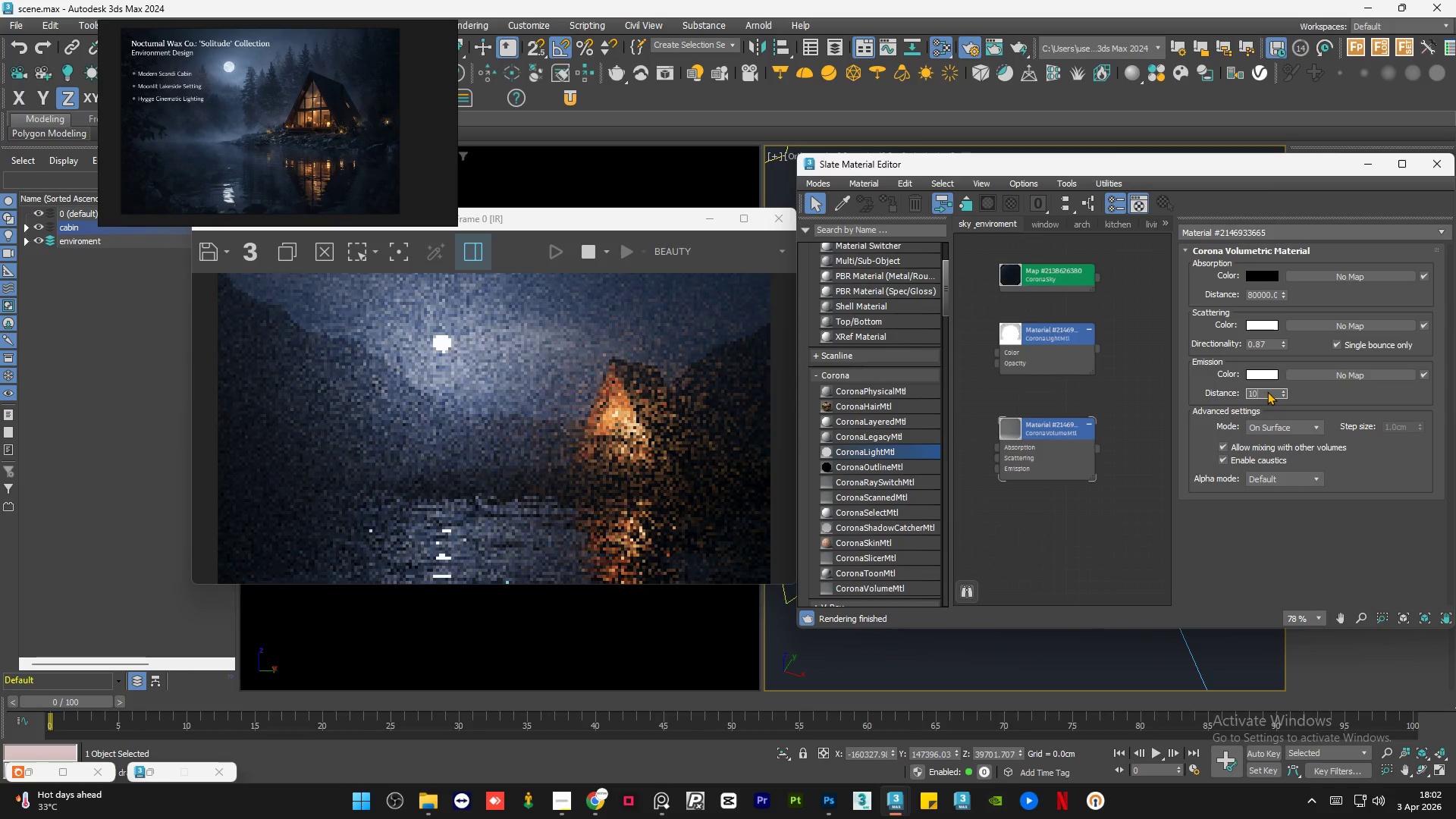 
key(Numpad0)
 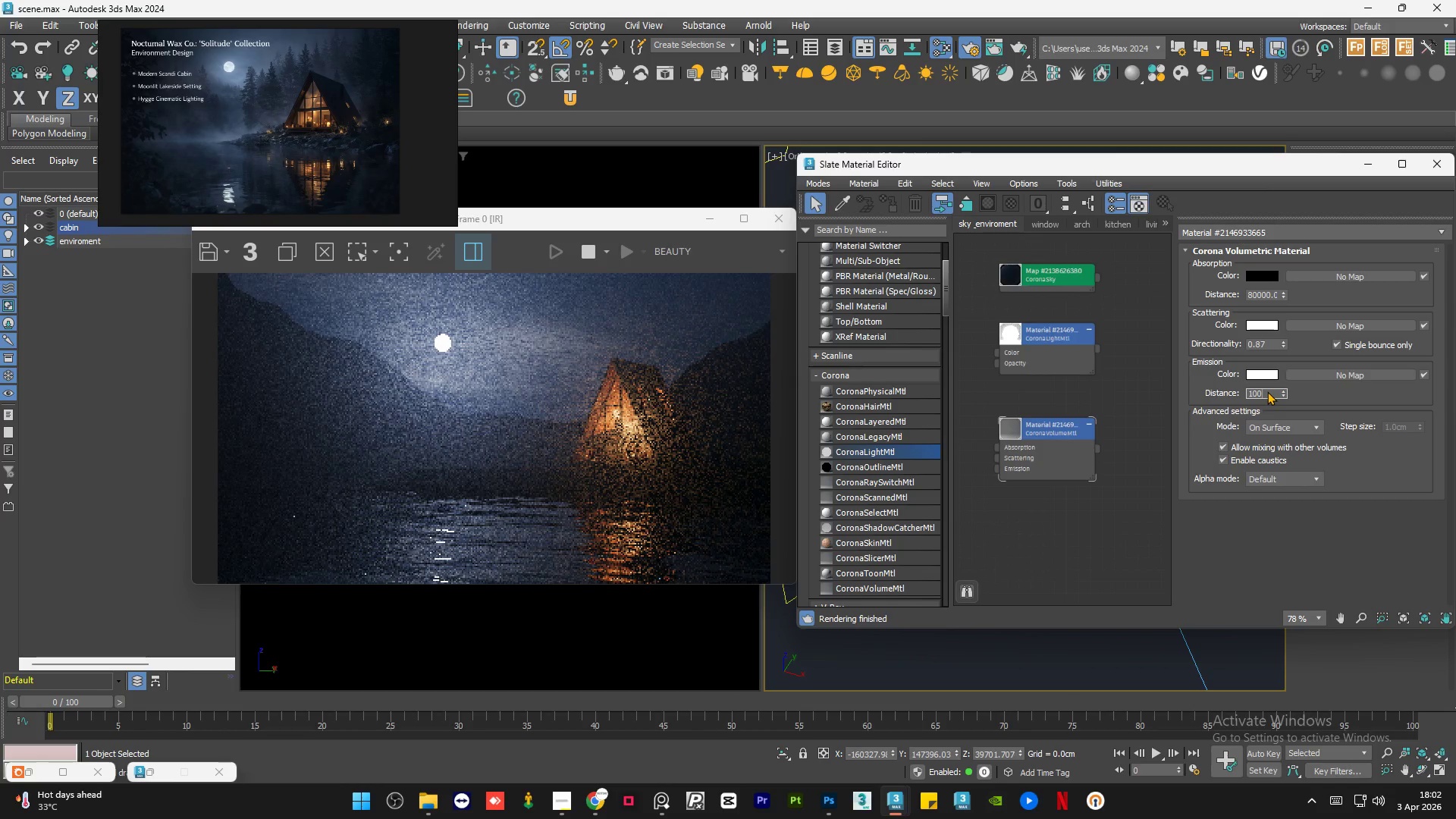 
key(Numpad0)
 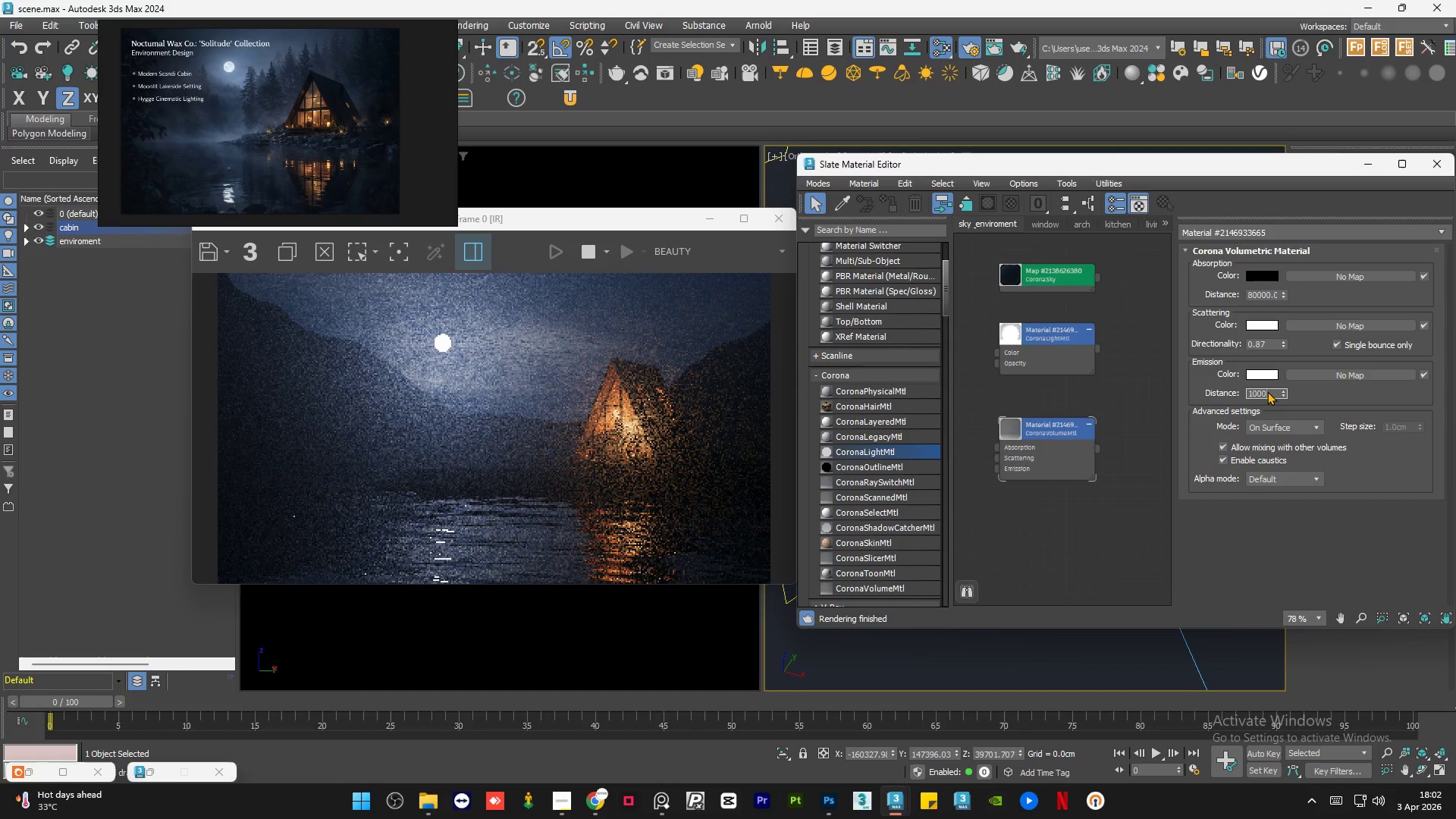 
key(Numpad0)
 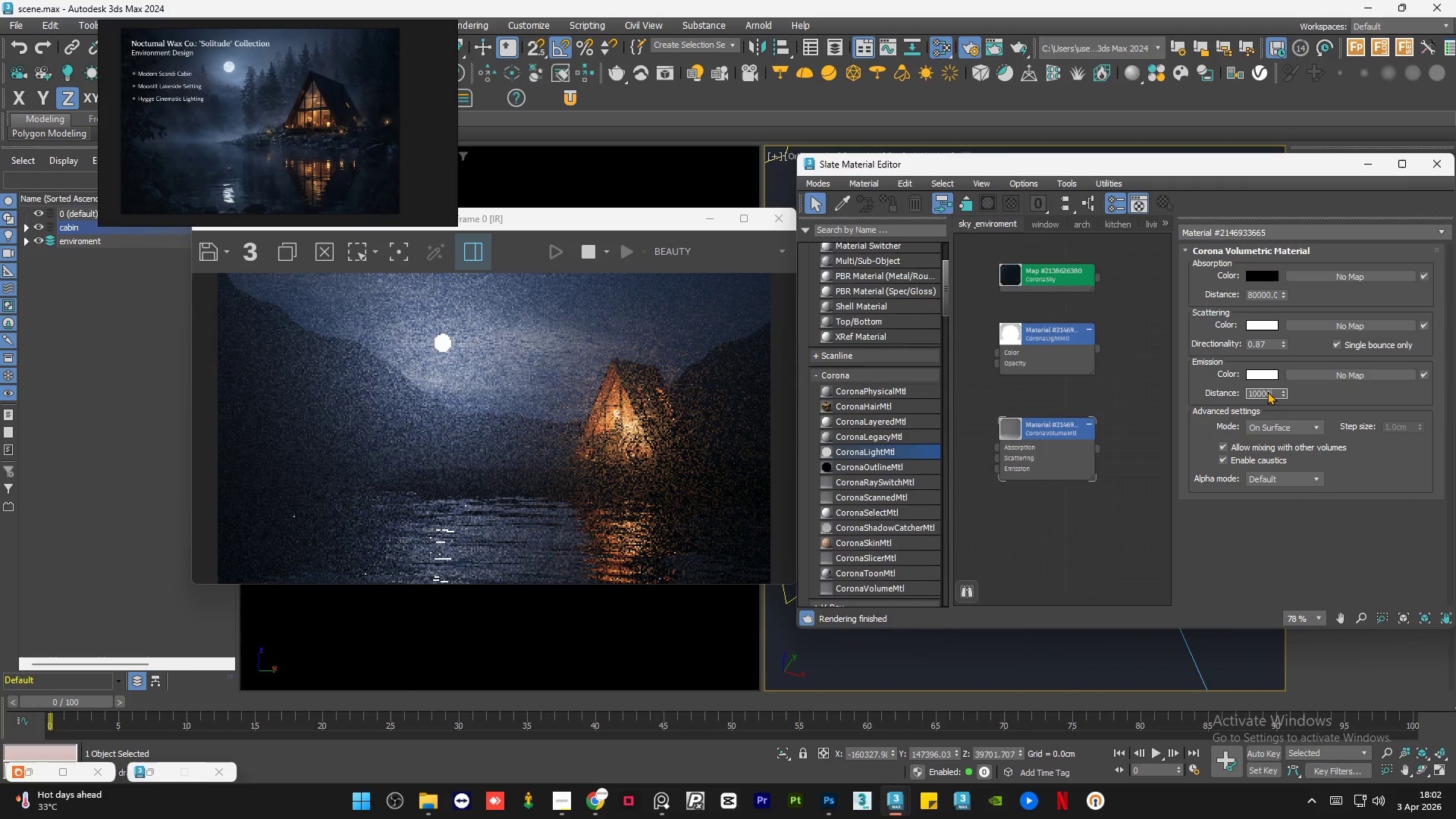 
key(Numpad0)
 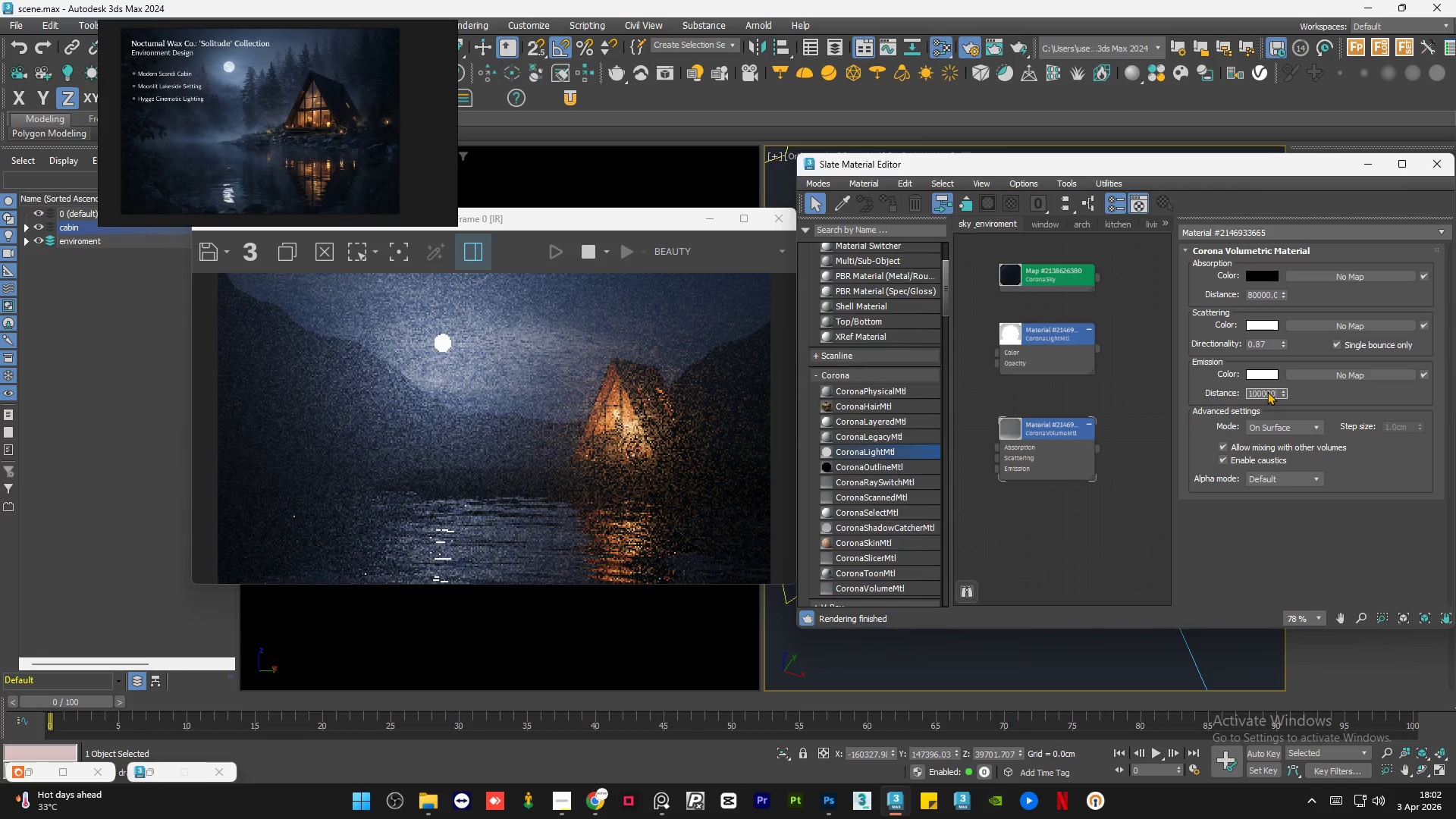 
key(Numpad0)
 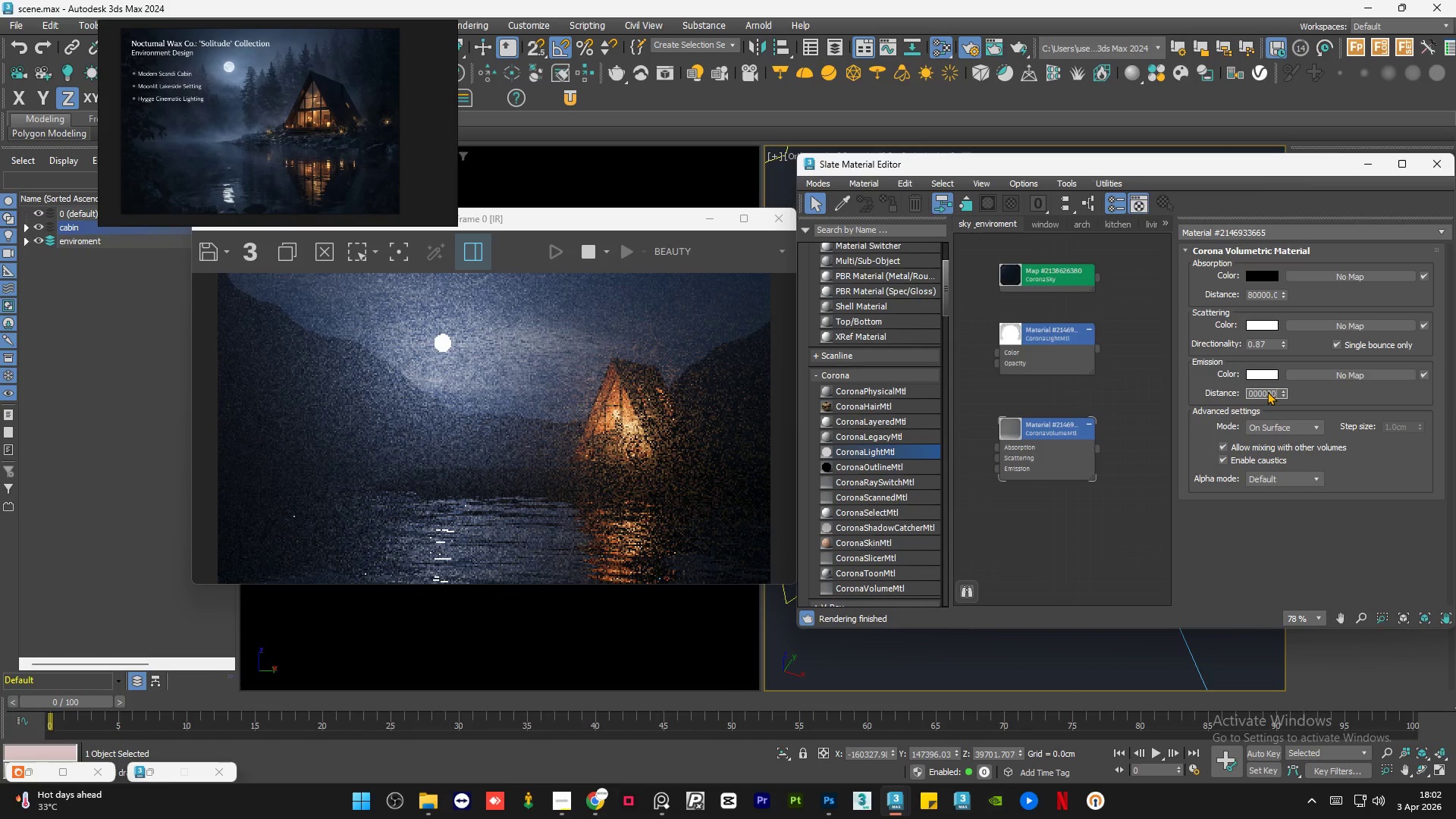 
key(Numpad0)
 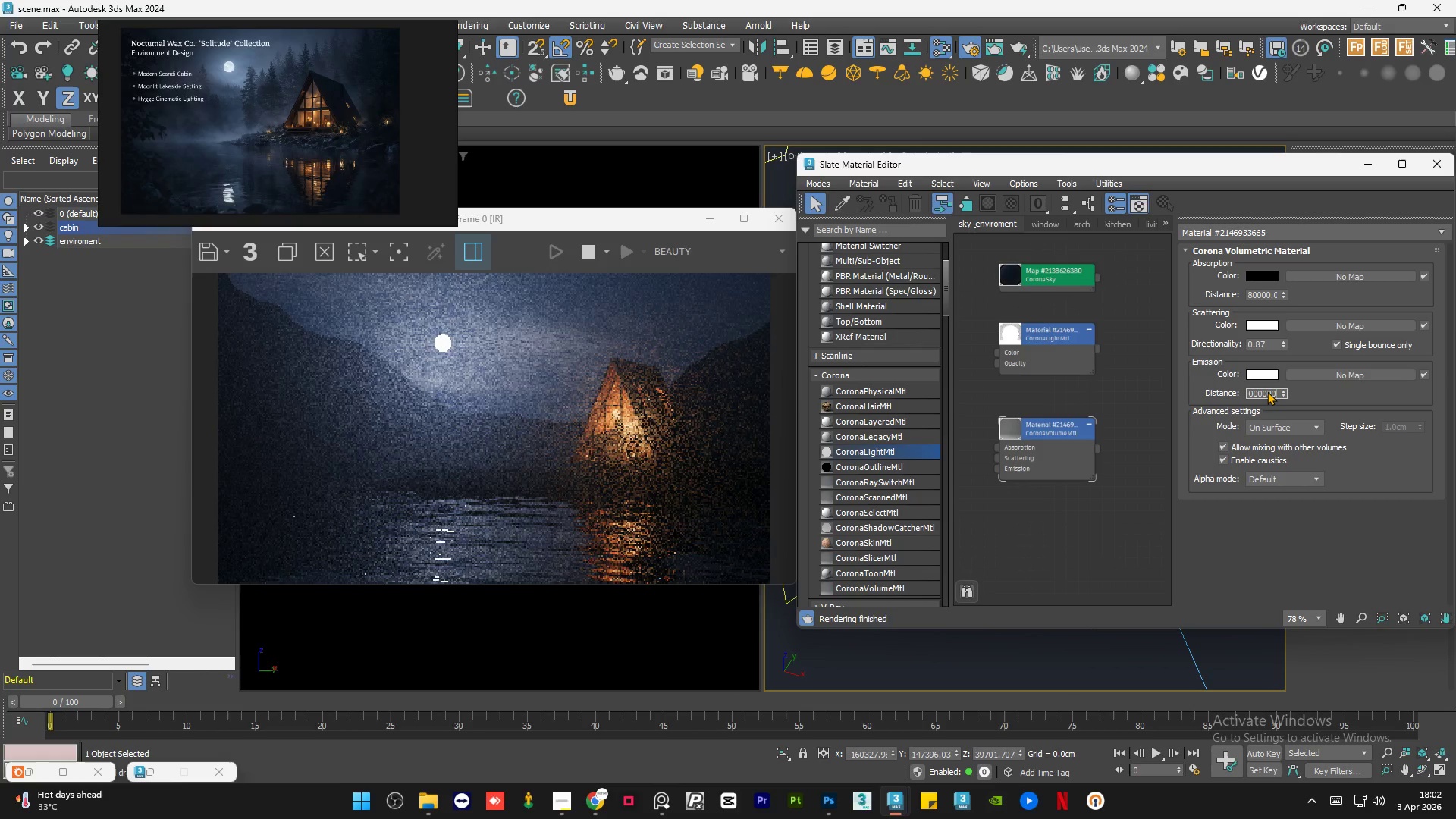 
key(NumpadEnter)
 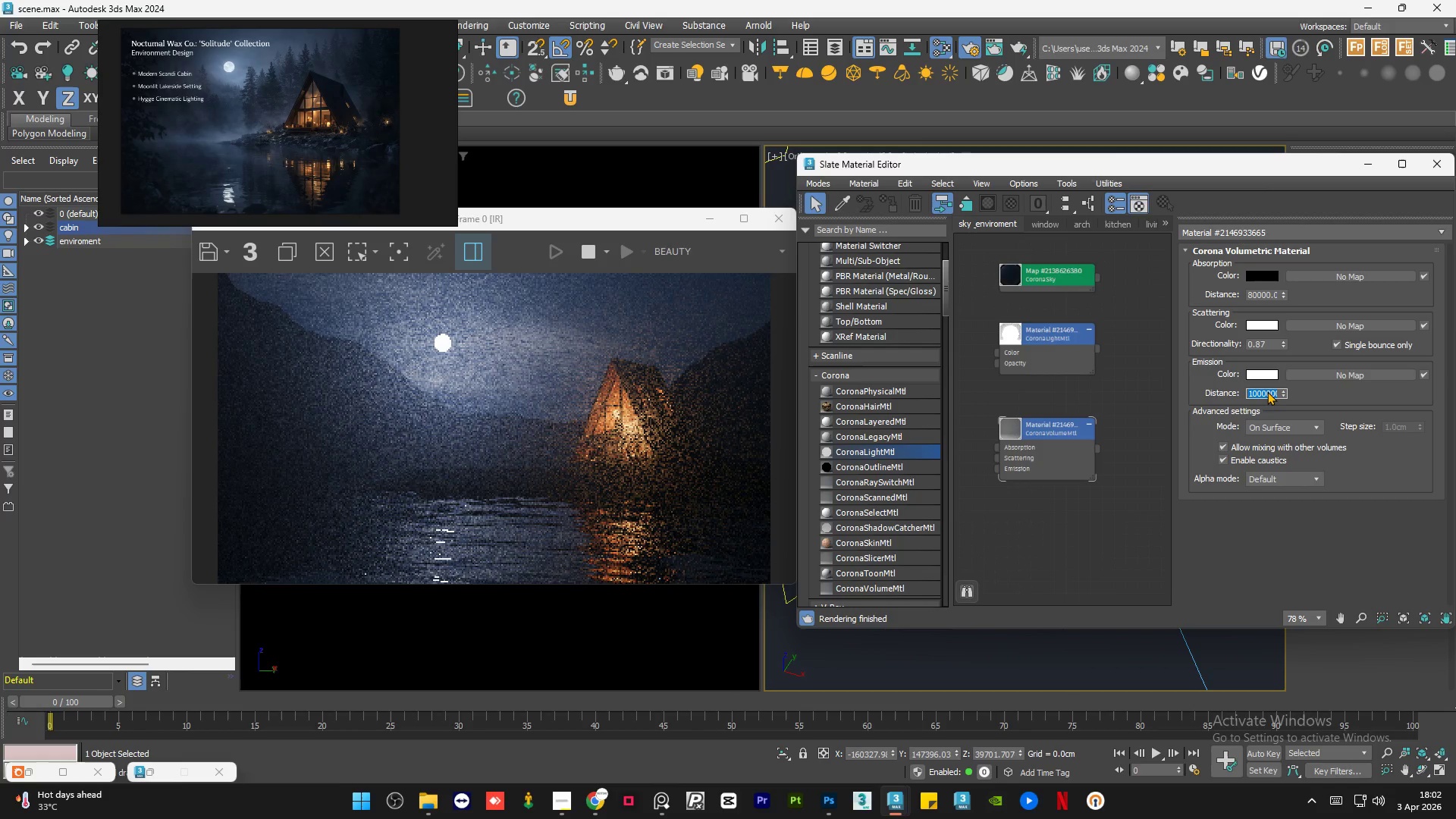 
key(Numpad8)
 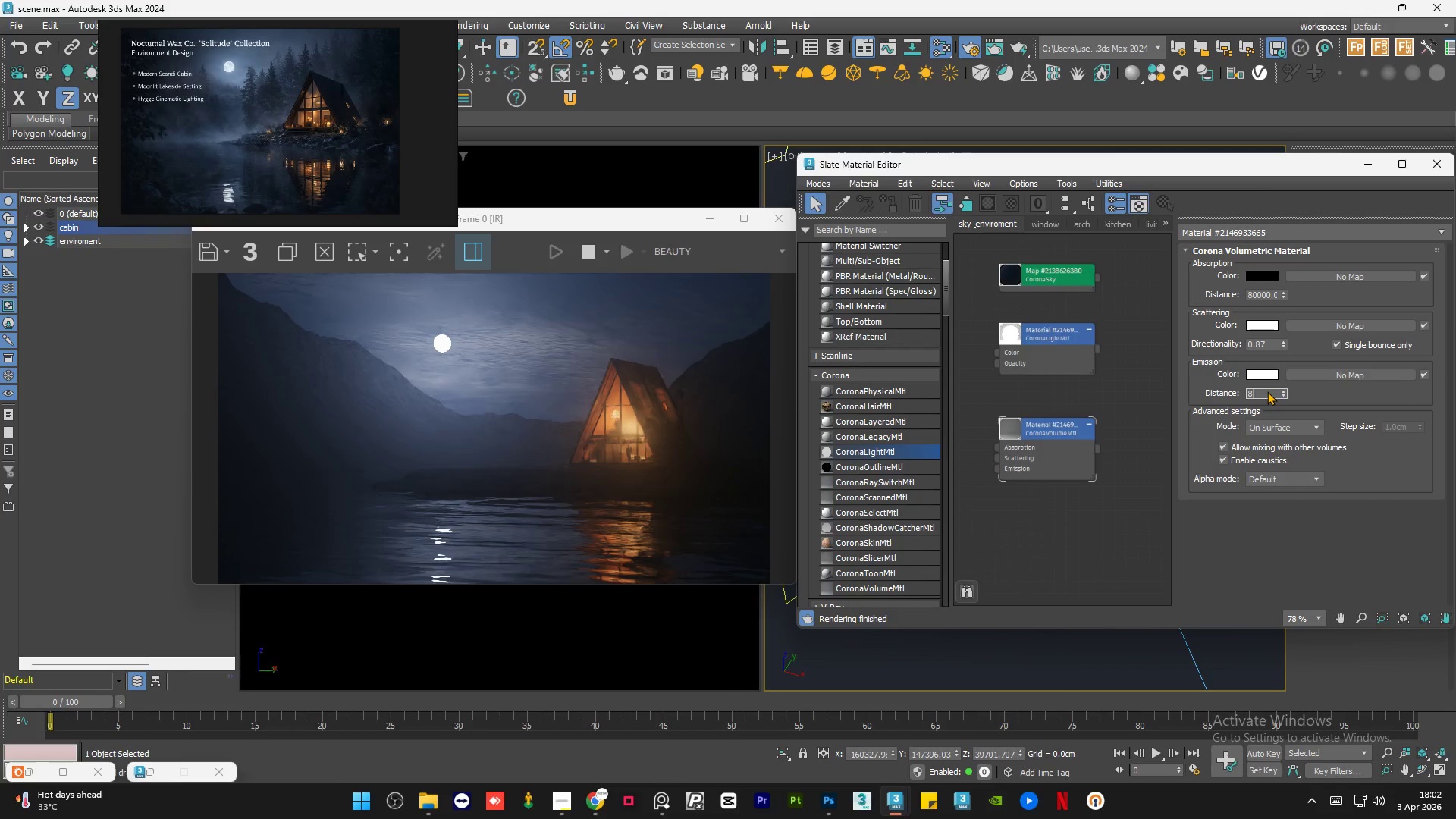 
key(Numpad0)
 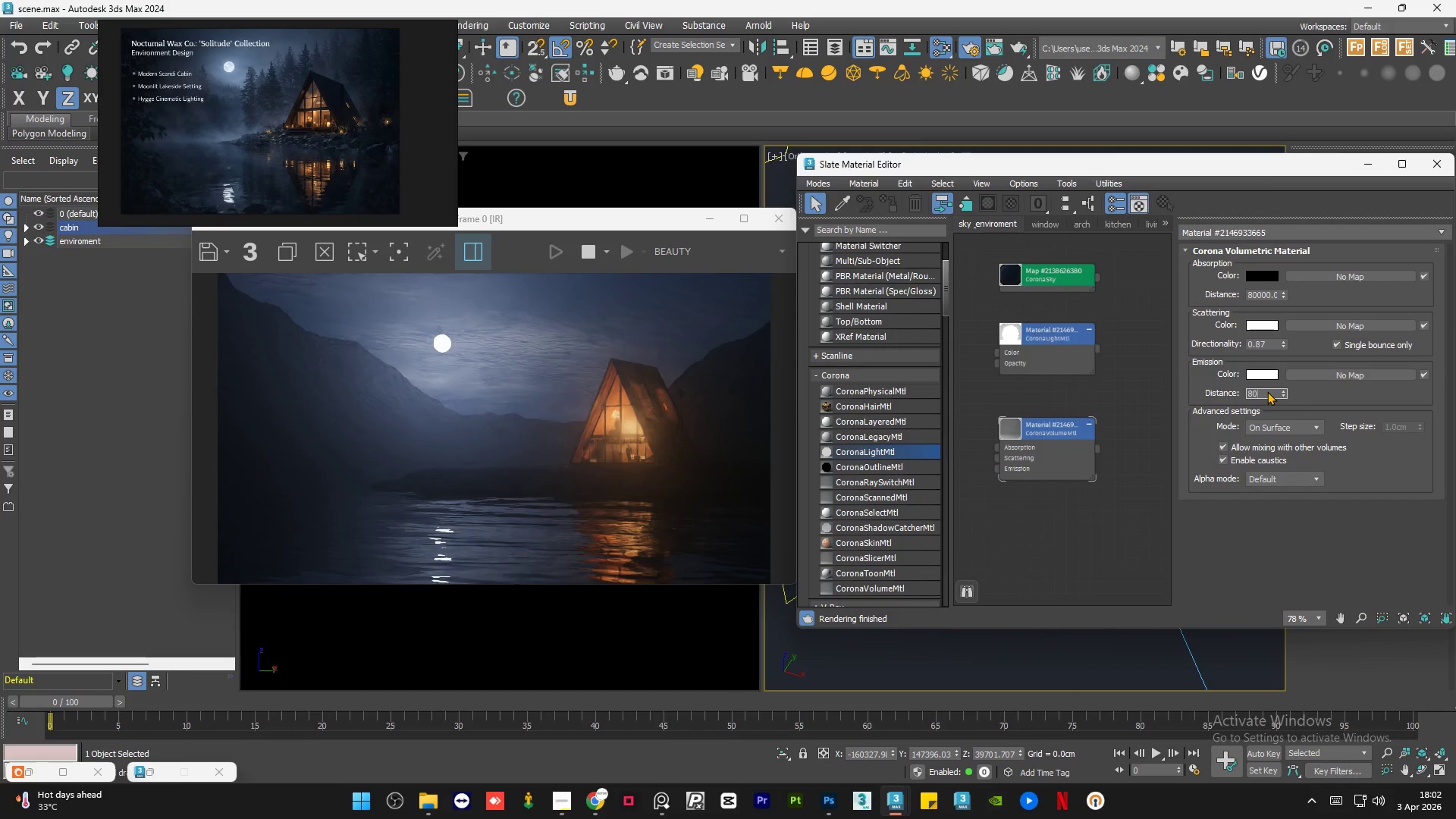 
key(Numpad0)
 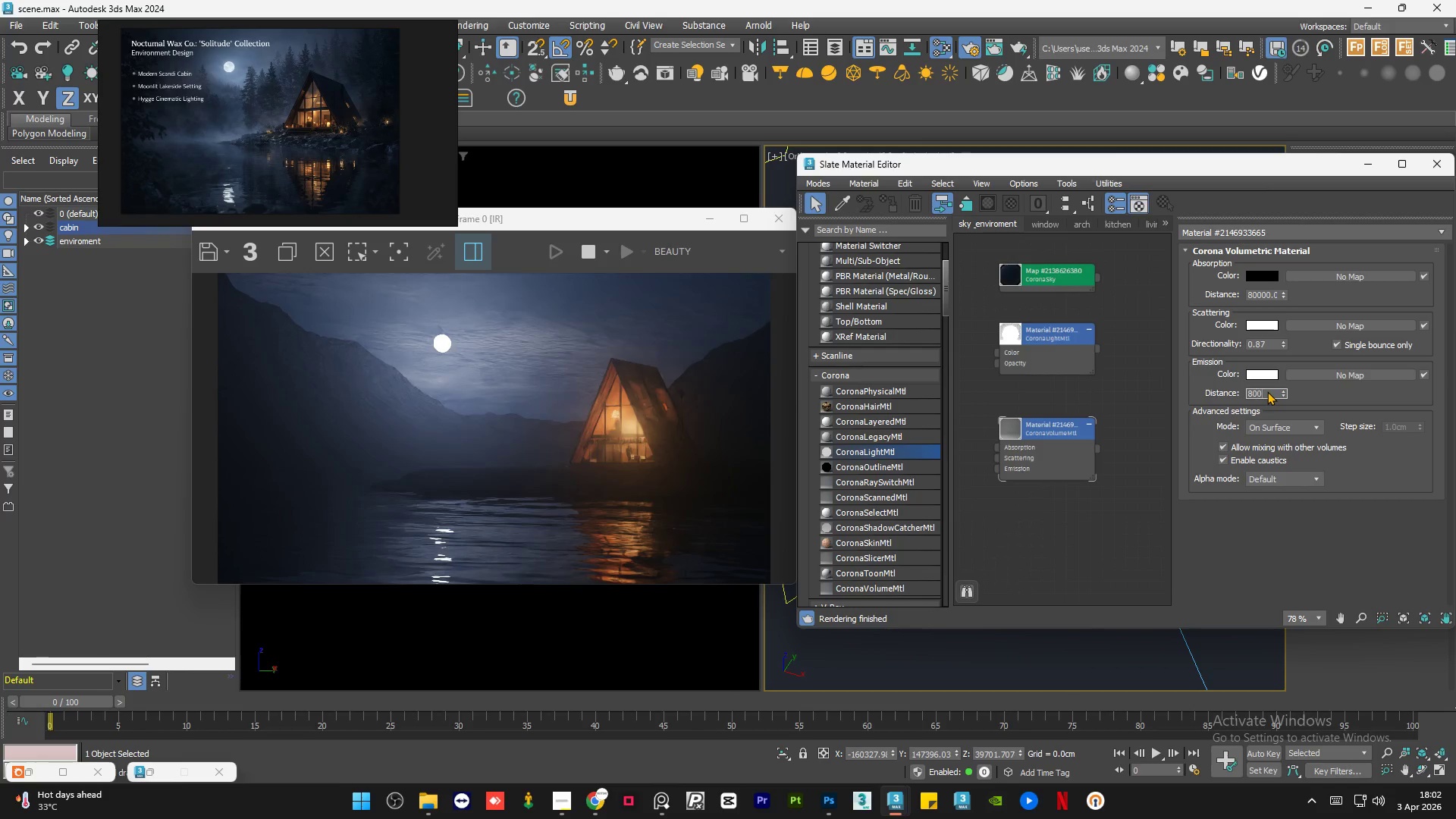 
key(Numpad0)
 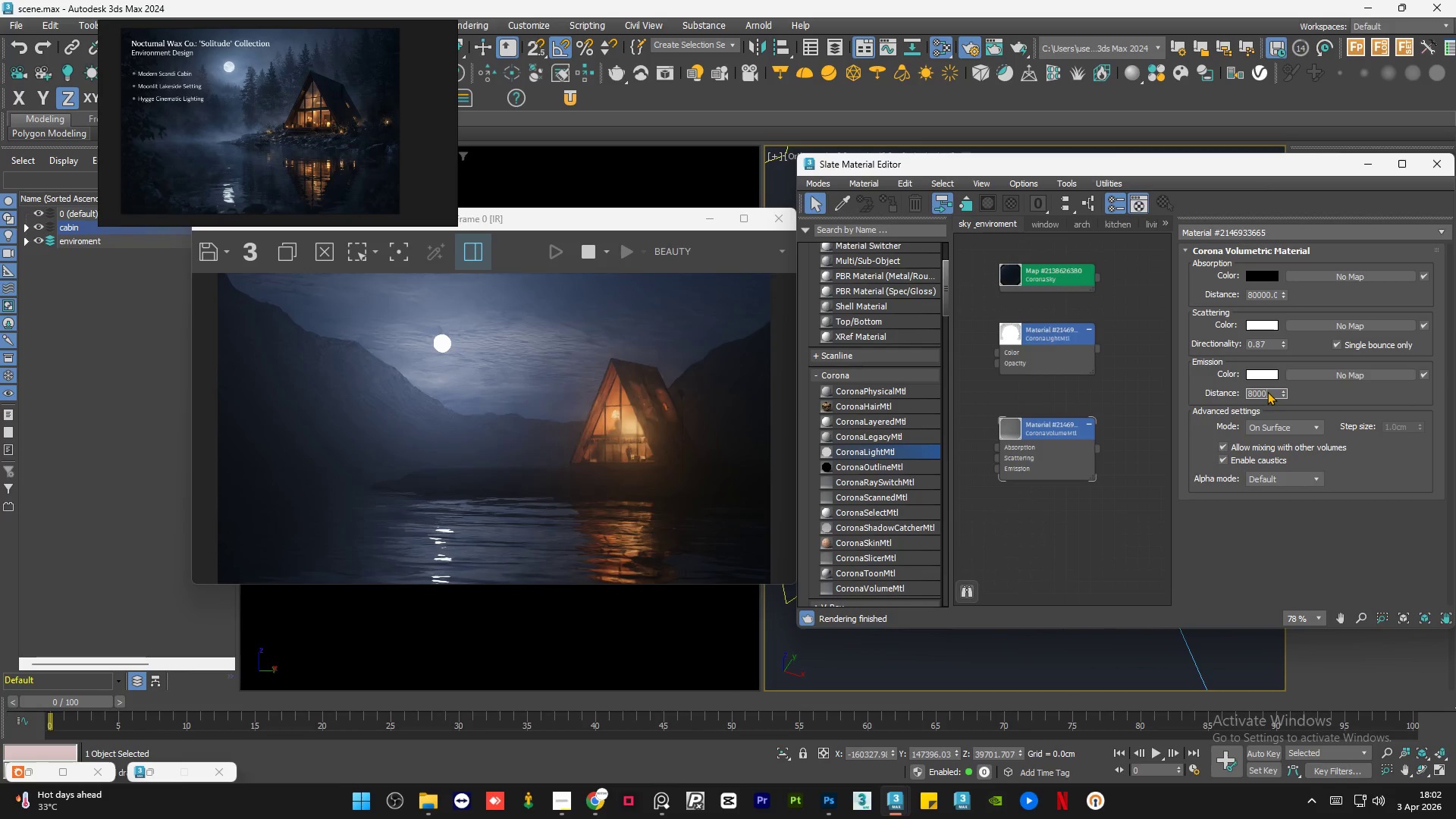 
key(Numpad0)
 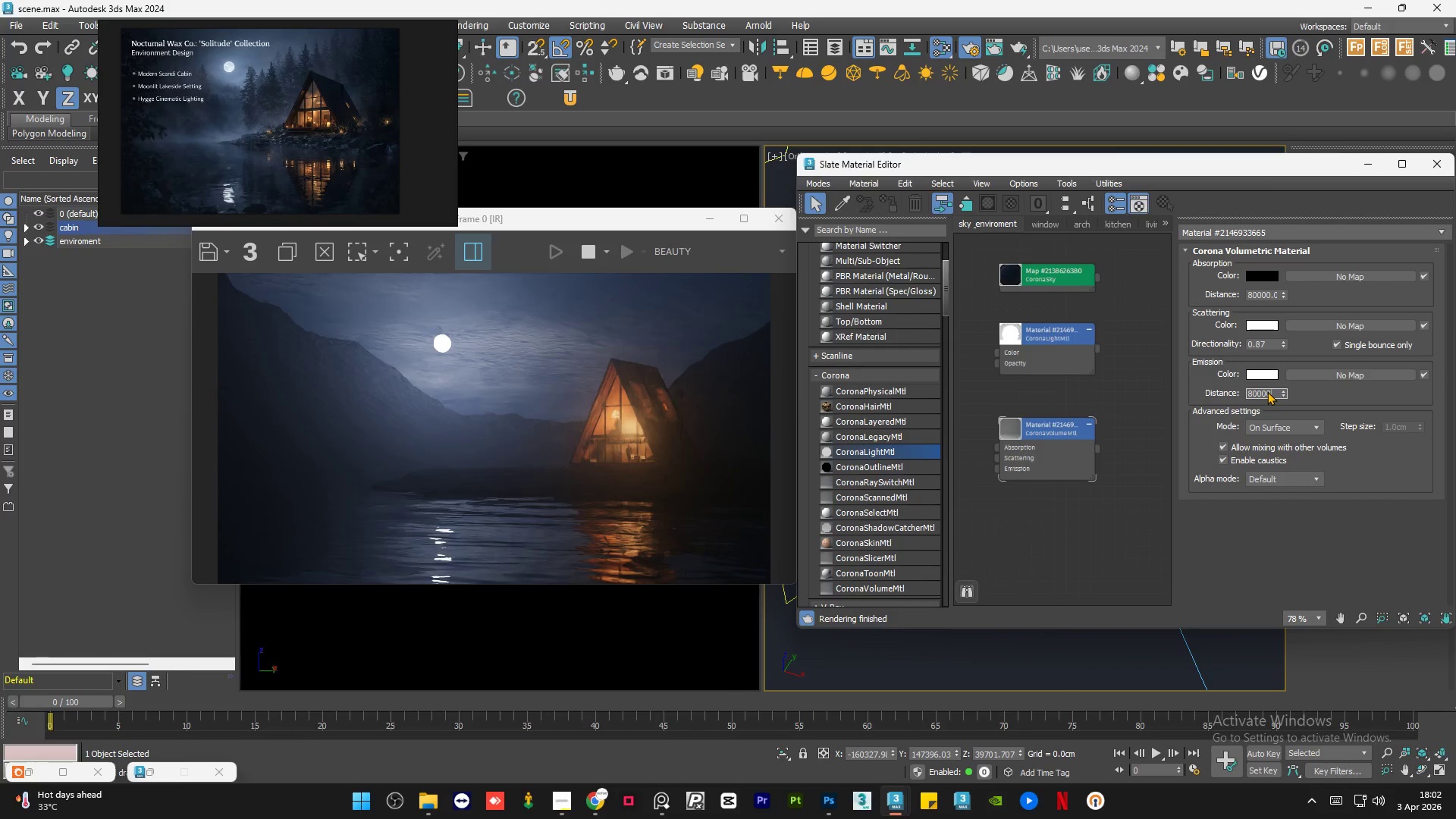 
key(NumpadEnter)
 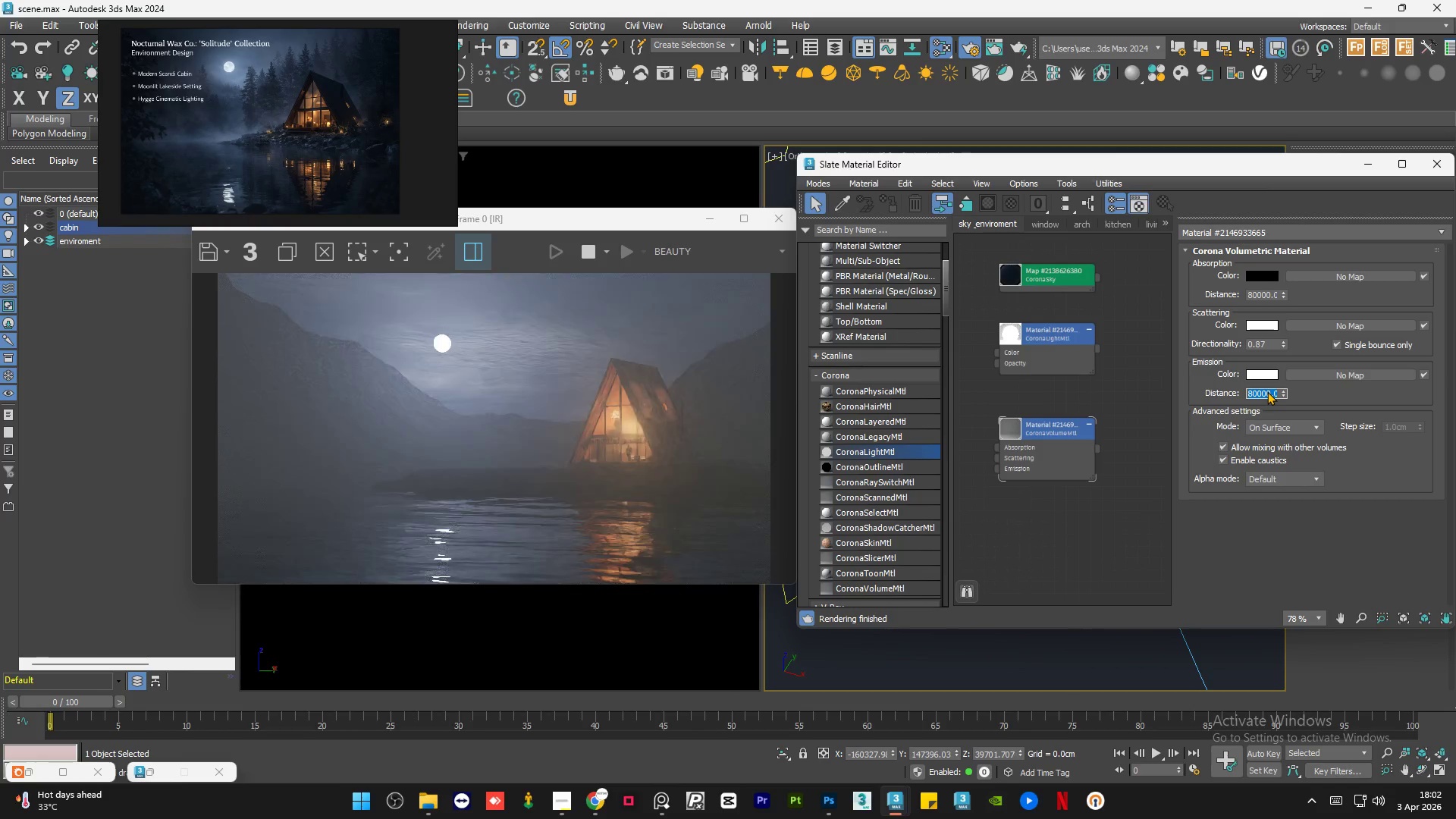 
scroll: coordinate [491, 414], scroll_direction: none, amount: 0.0
 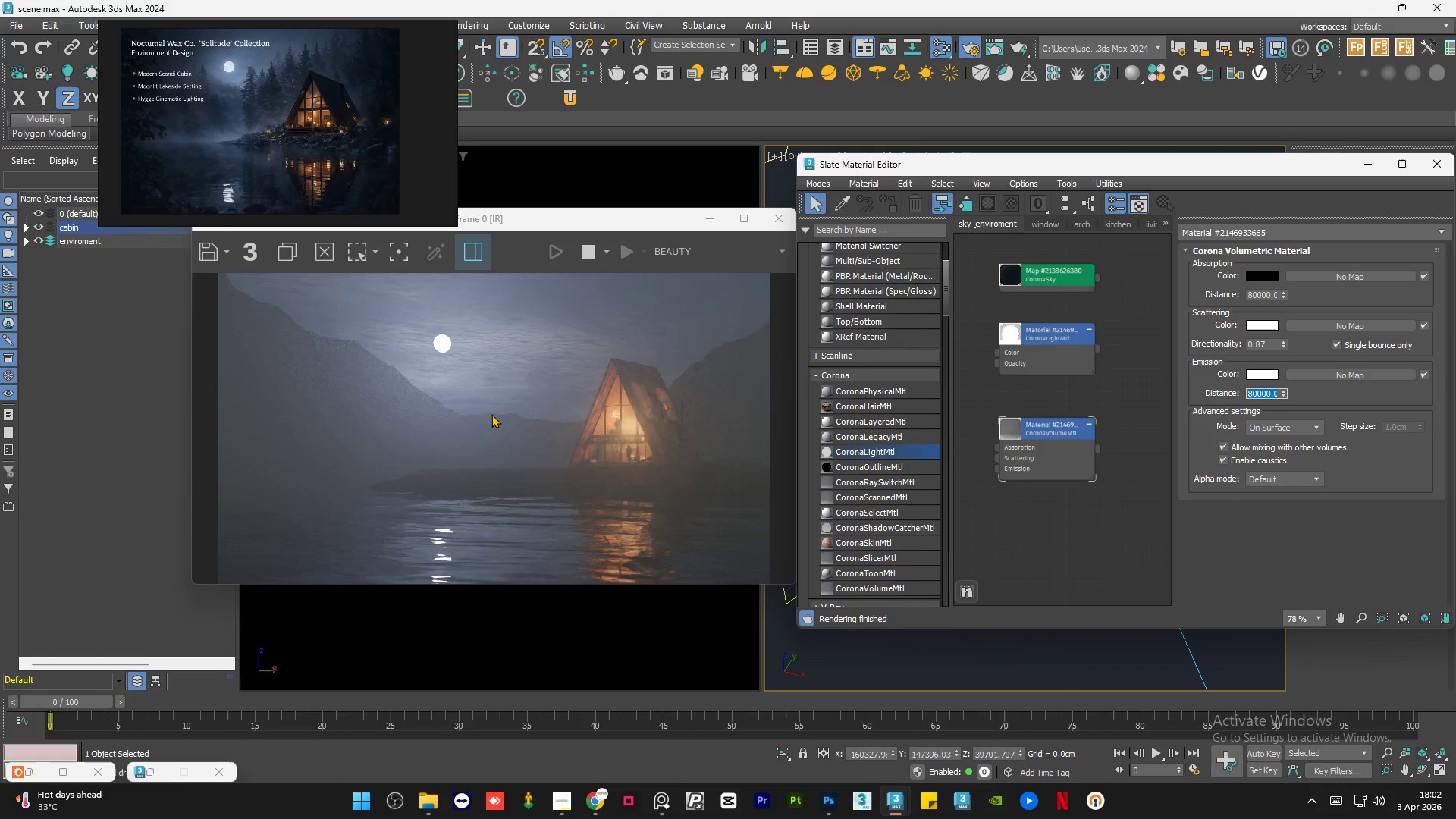 
scroll: coordinate [726, 432], scroll_direction: up, amount: 1.0
 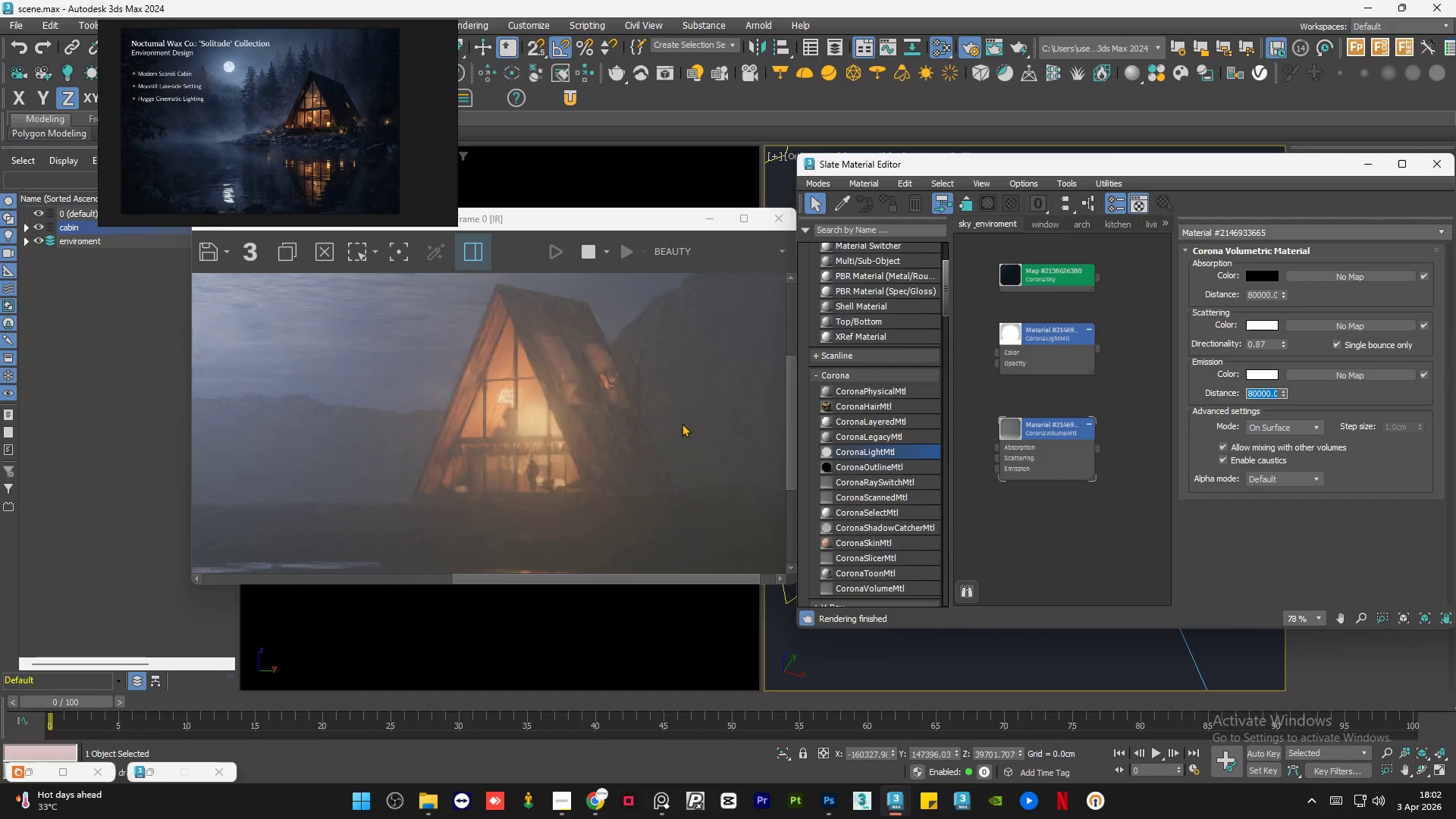 
scroll: coordinate [682, 423], scroll_direction: down, amount: 1.0
 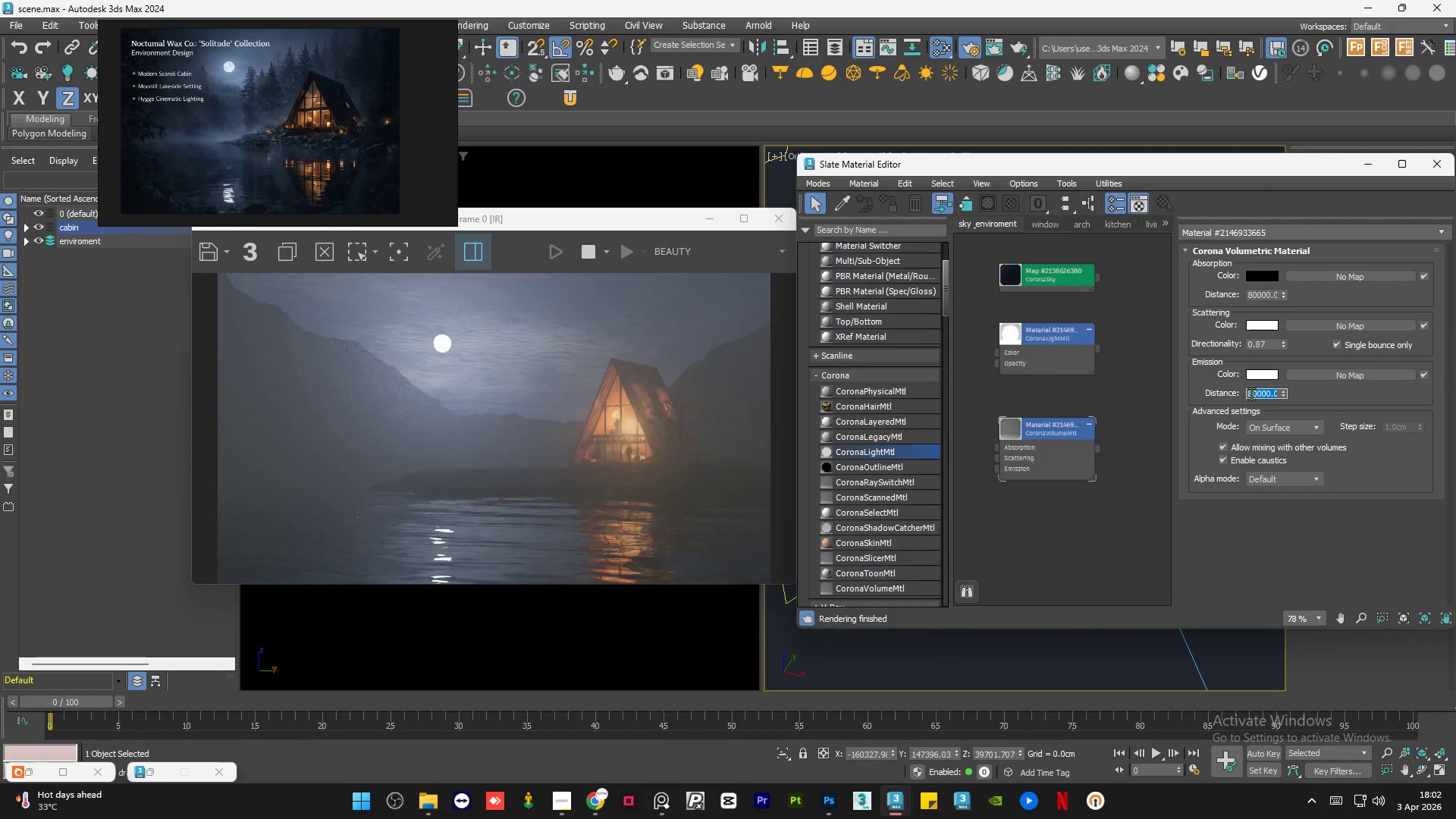 
left_click([1260, 397])
 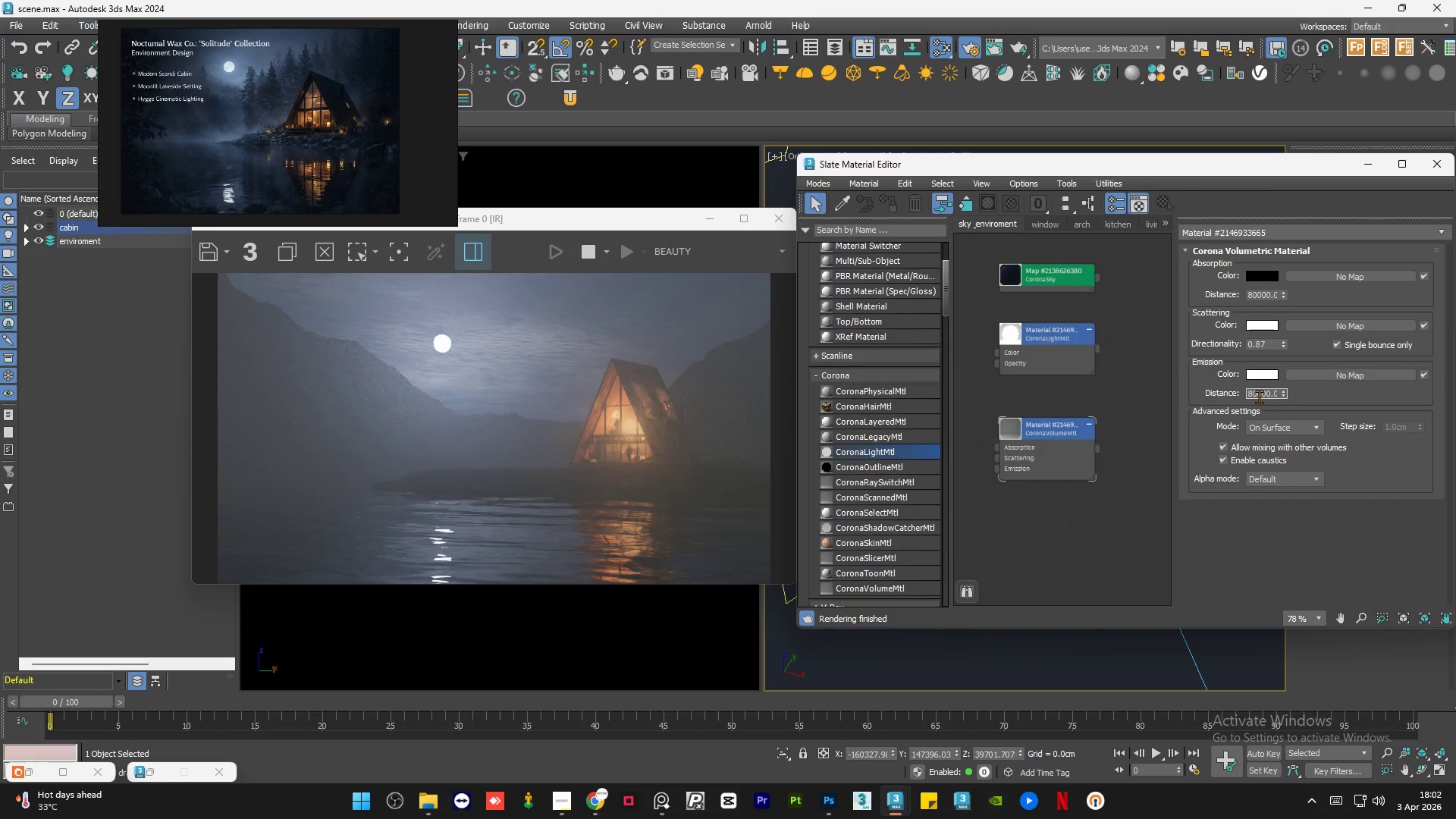 
key(Backspace)
 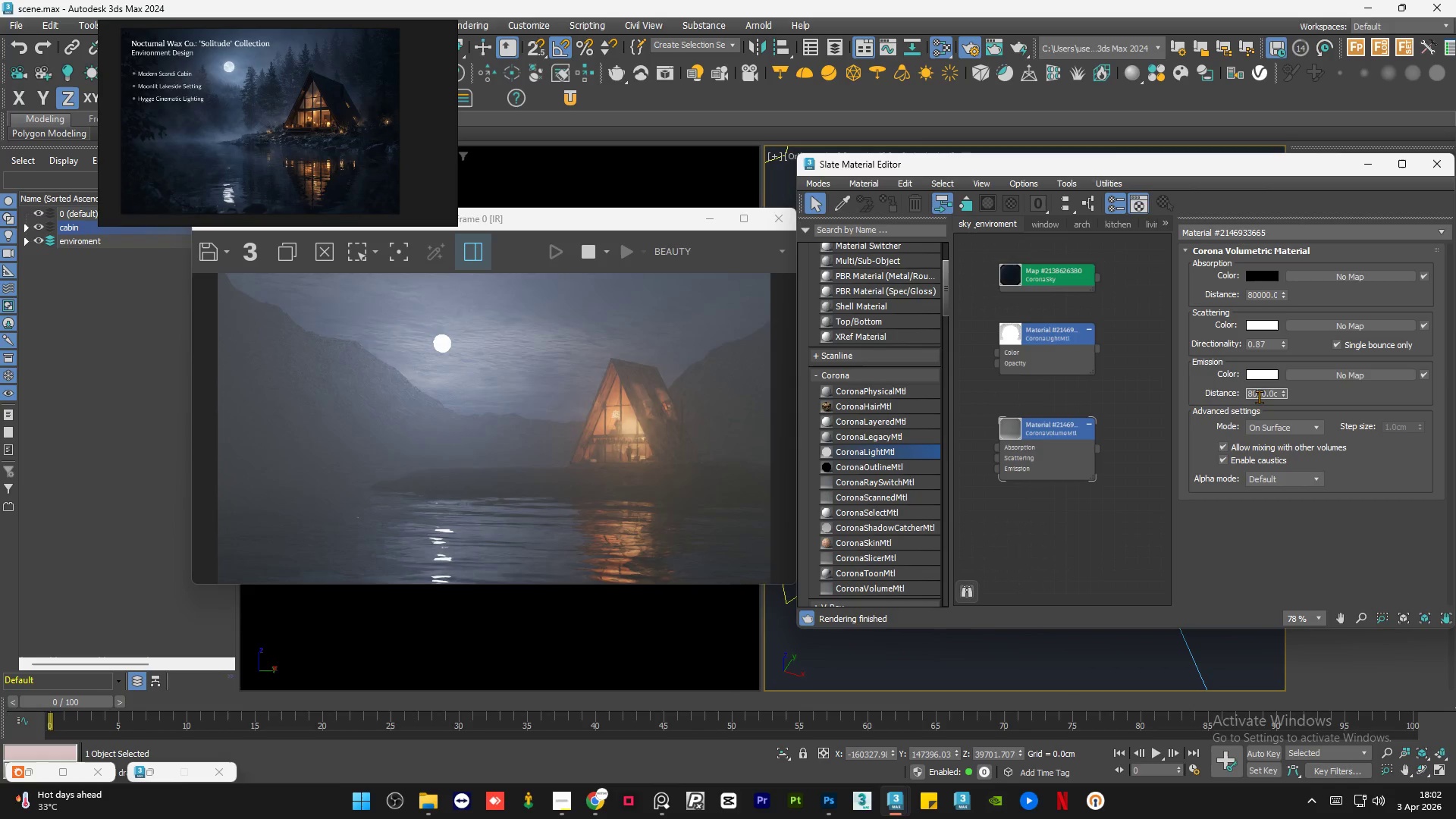 
key(NumpadEnter)
 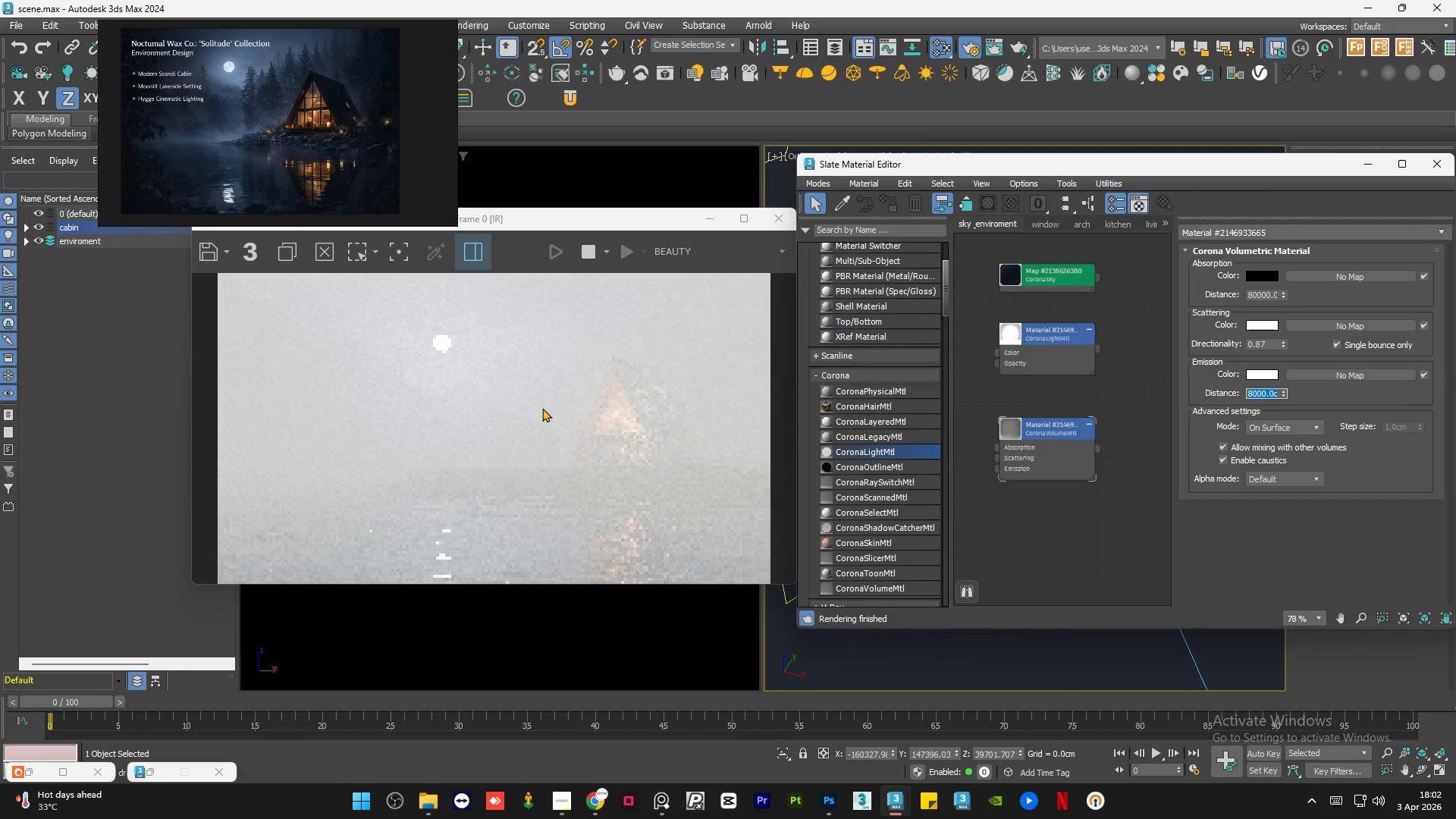 
scroll: coordinate [542, 408], scroll_direction: down, amount: 1.0
 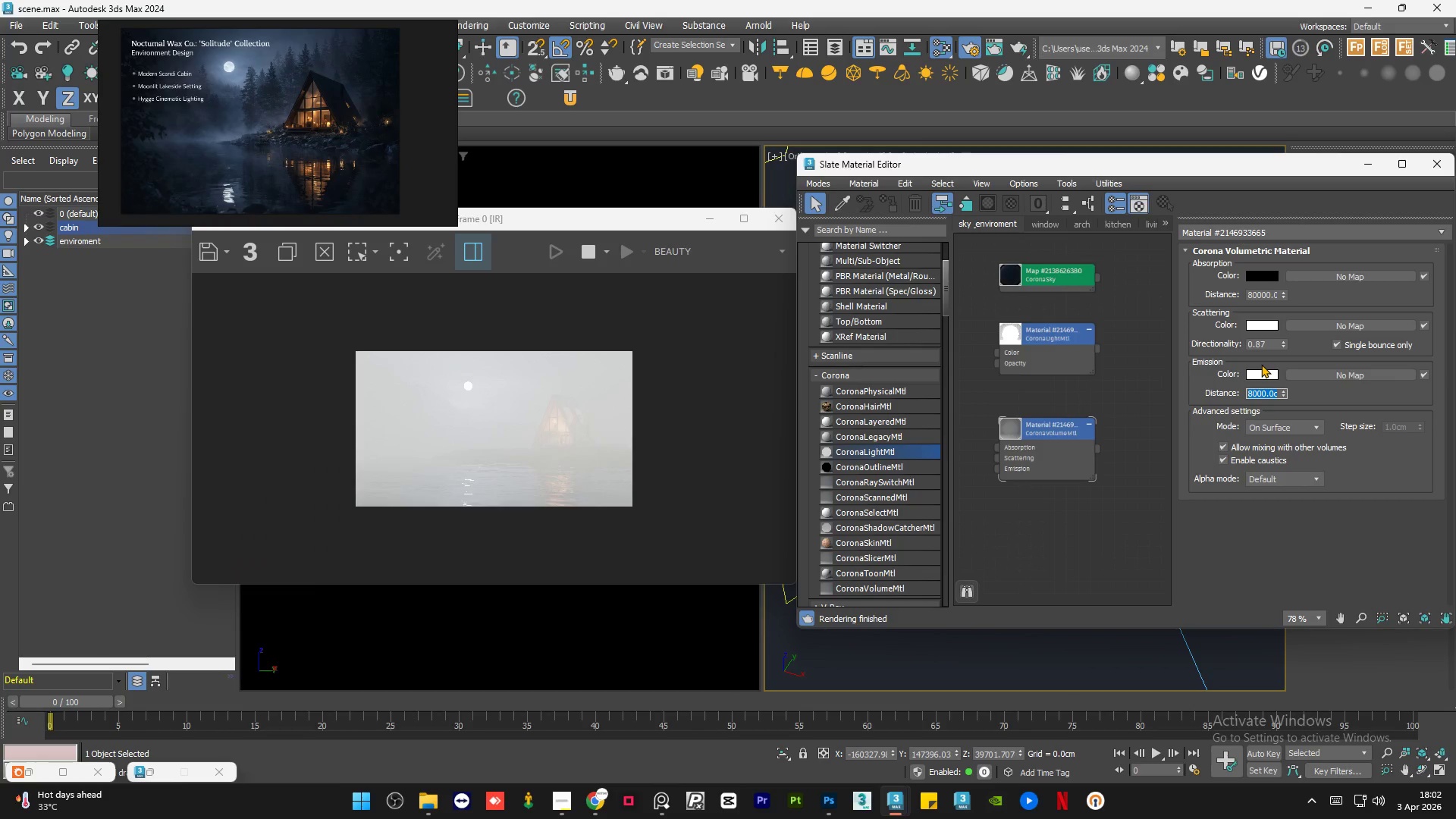 
left_click([1263, 395])
 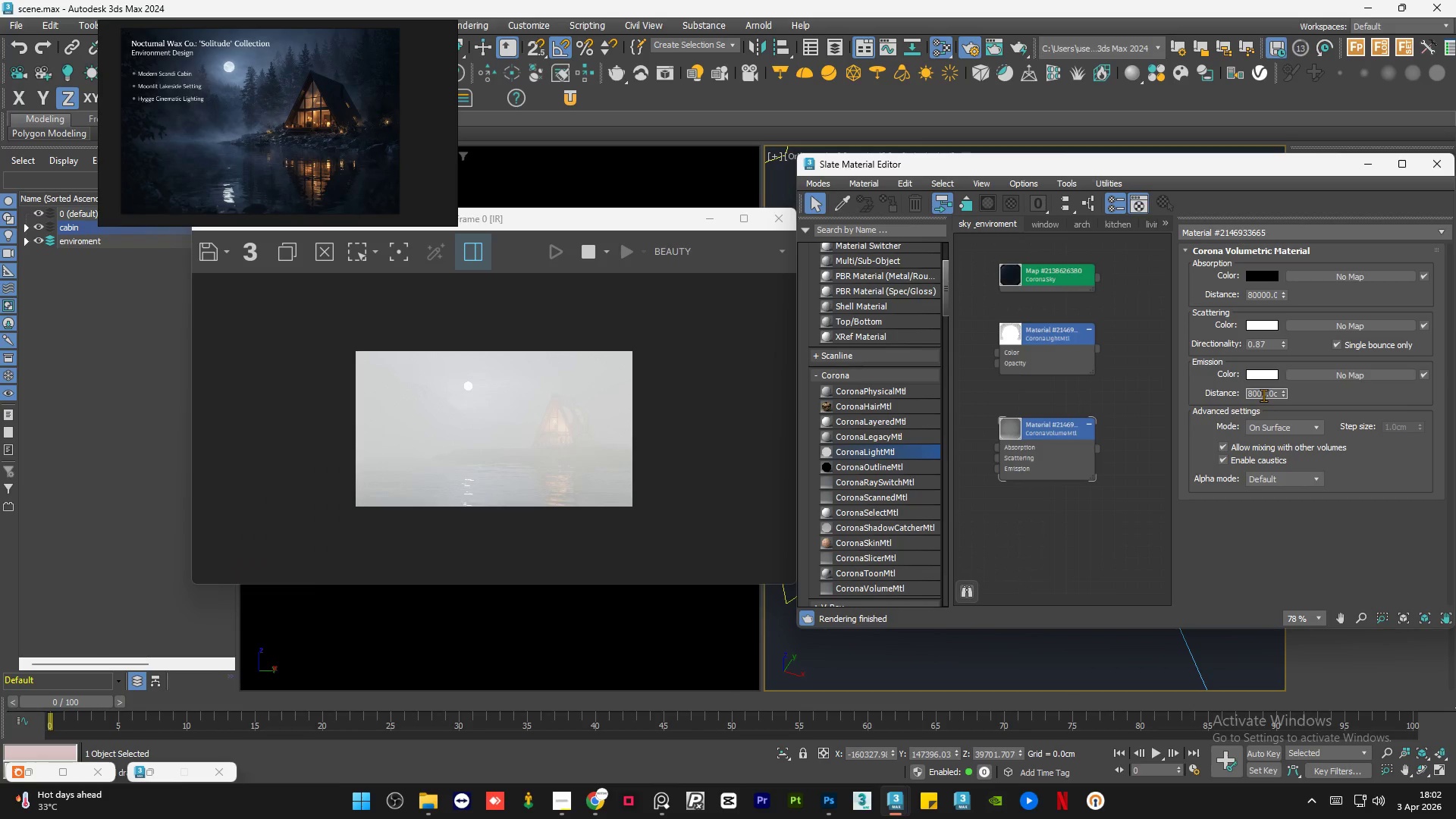 
key(Numpad0)
 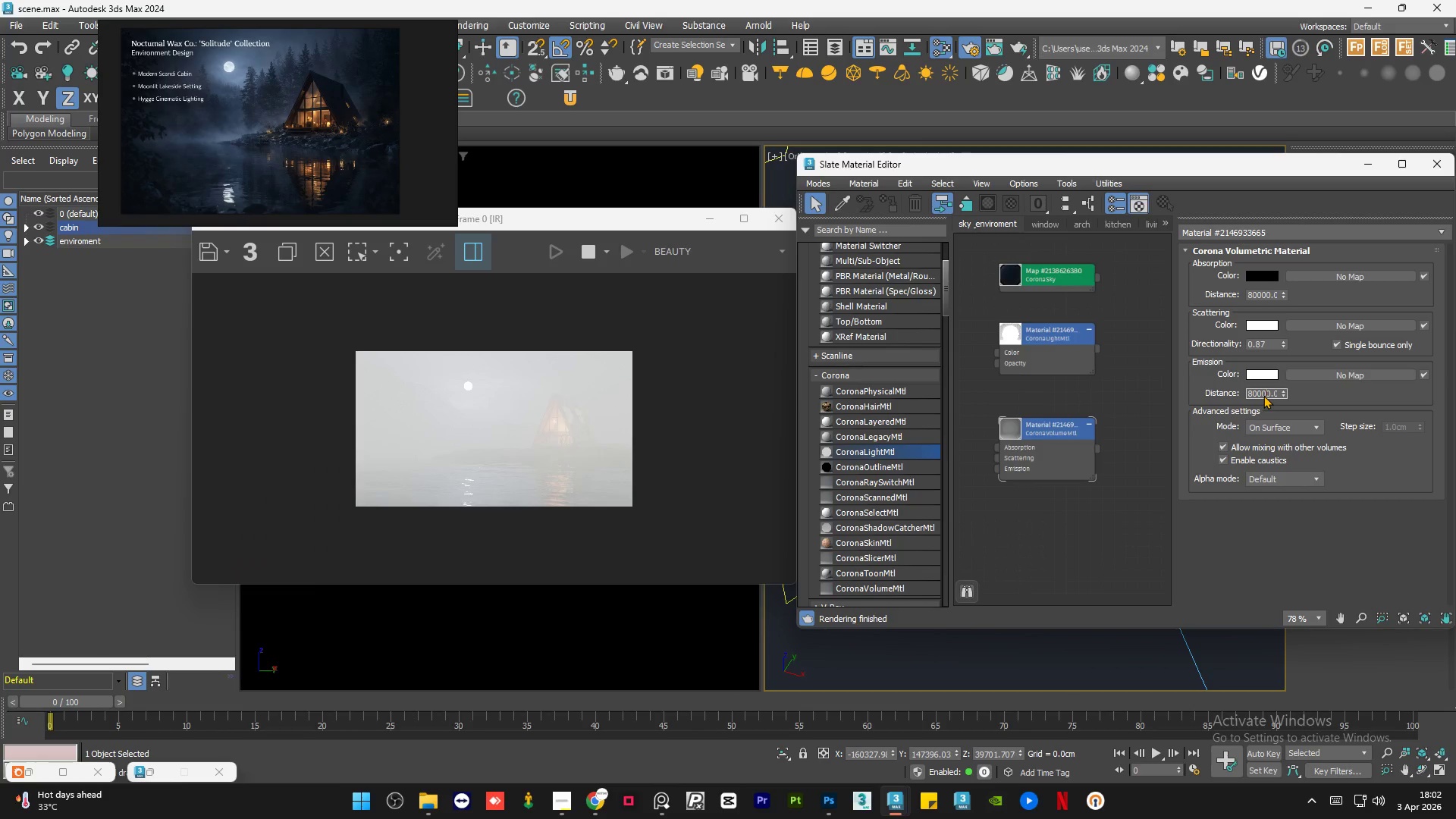 
key(NumpadEnter)
 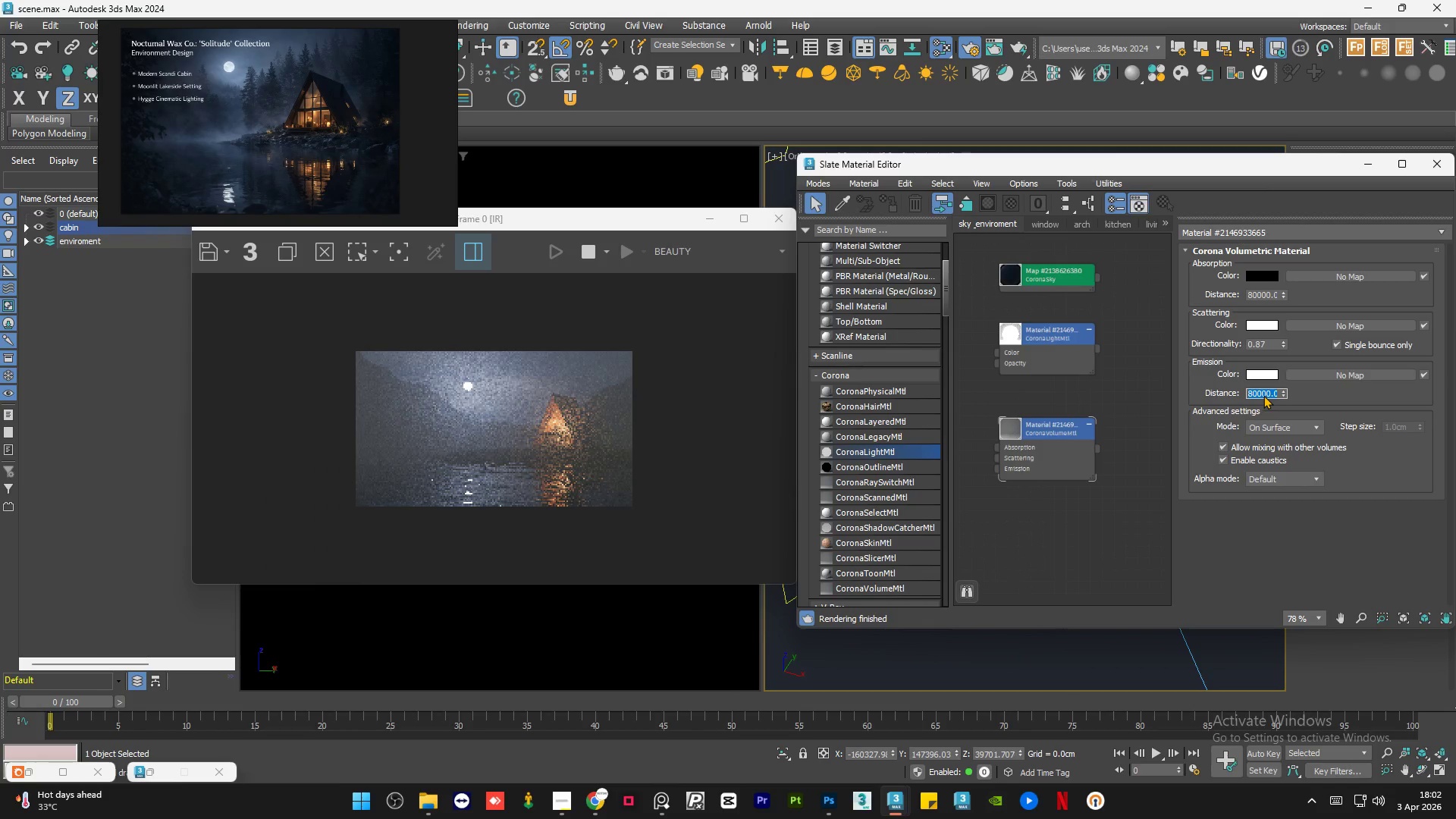 
left_click([1261, 394])
 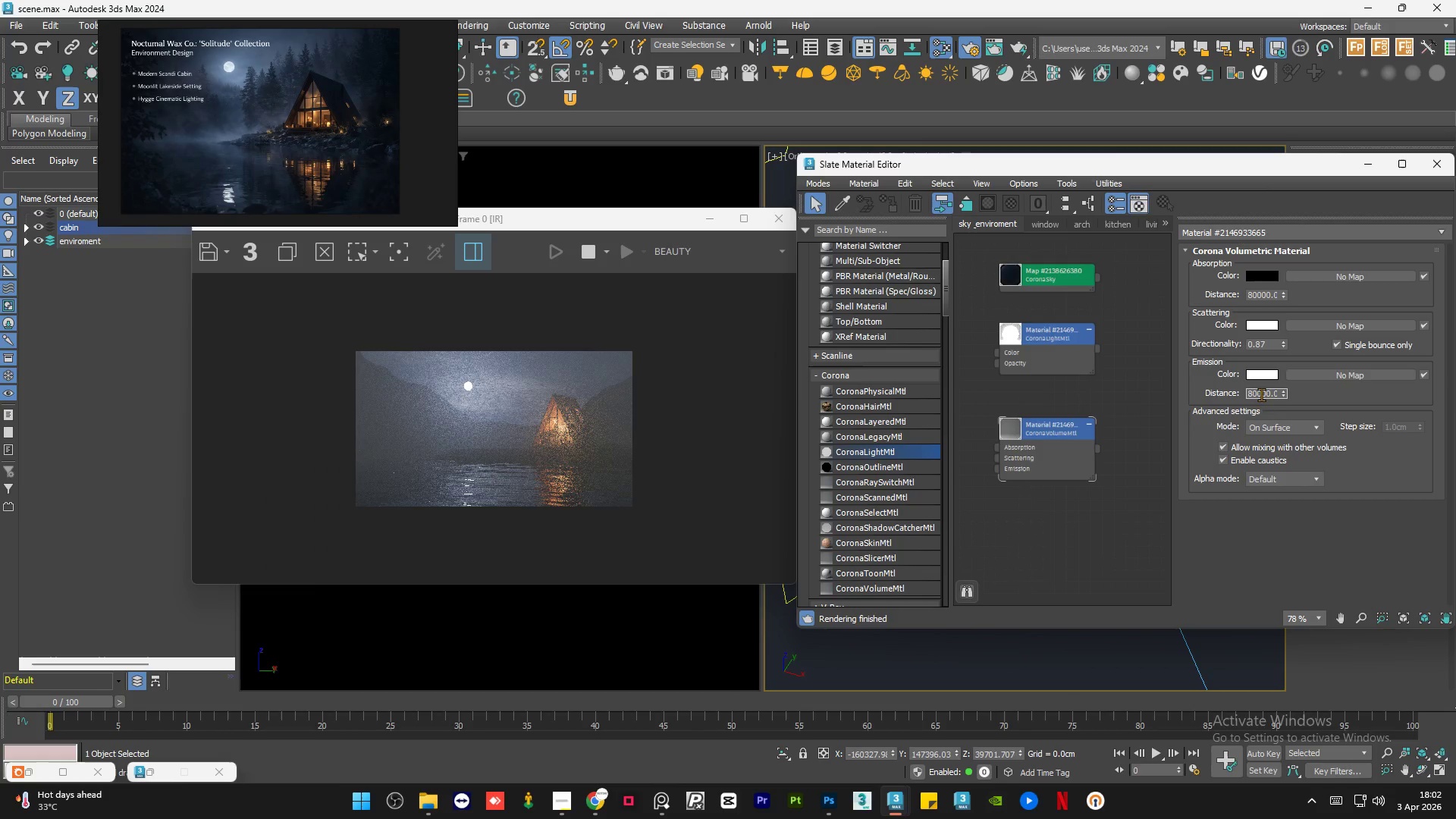 
key(Numpad0)
 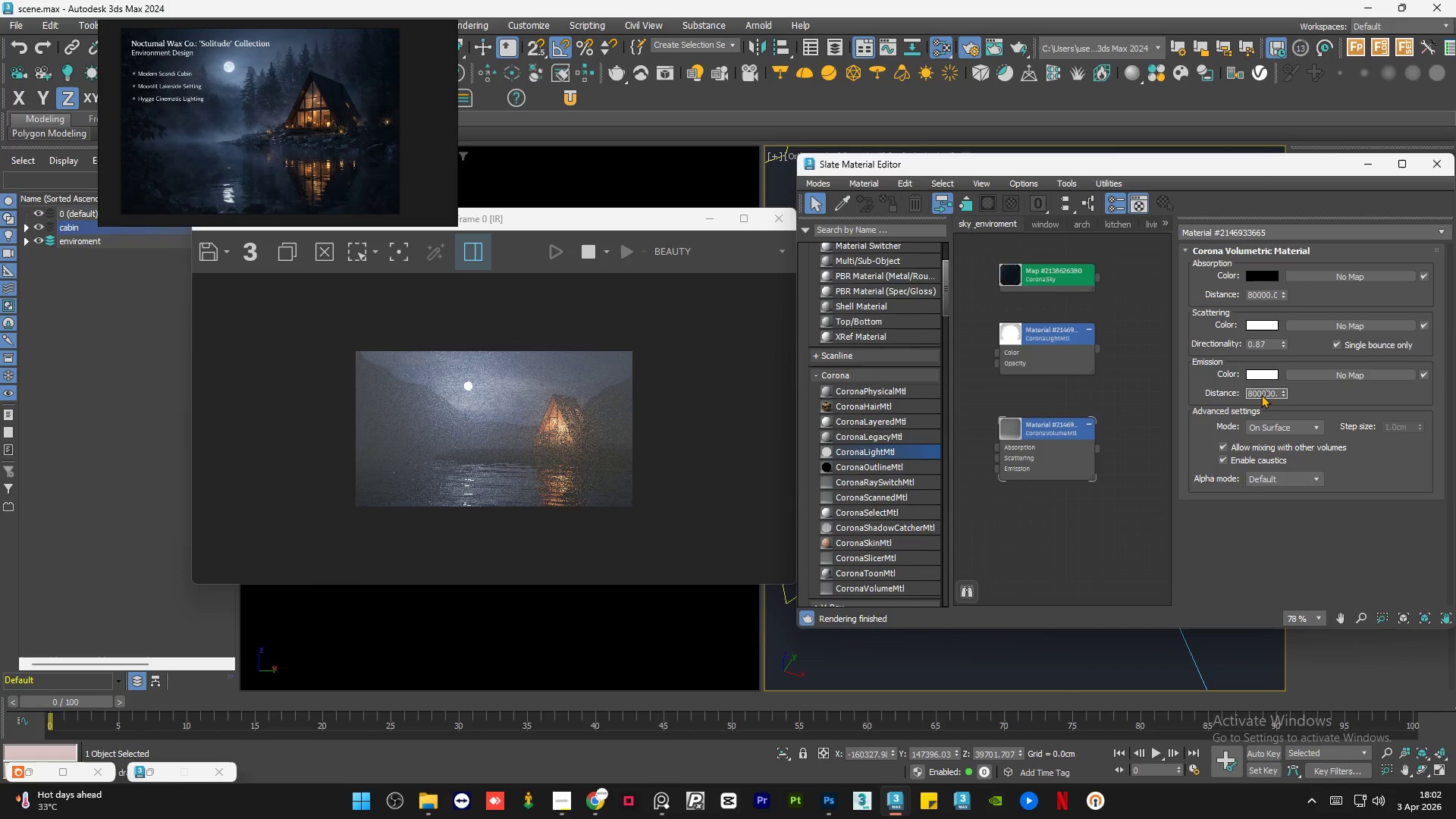 
key(NumpadEnter)
 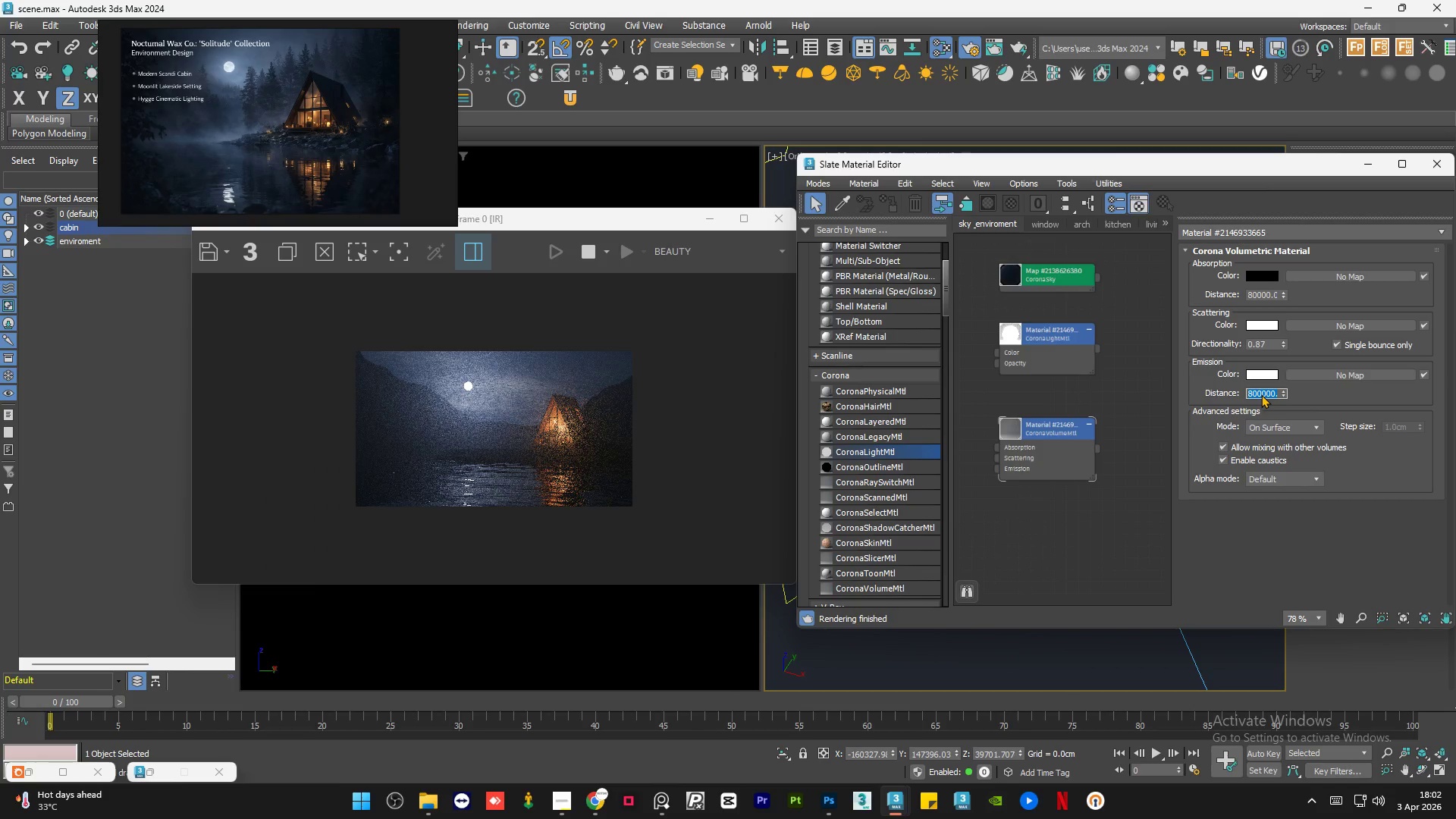 
scroll: coordinate [710, 464], scroll_direction: up, amount: 3.0
 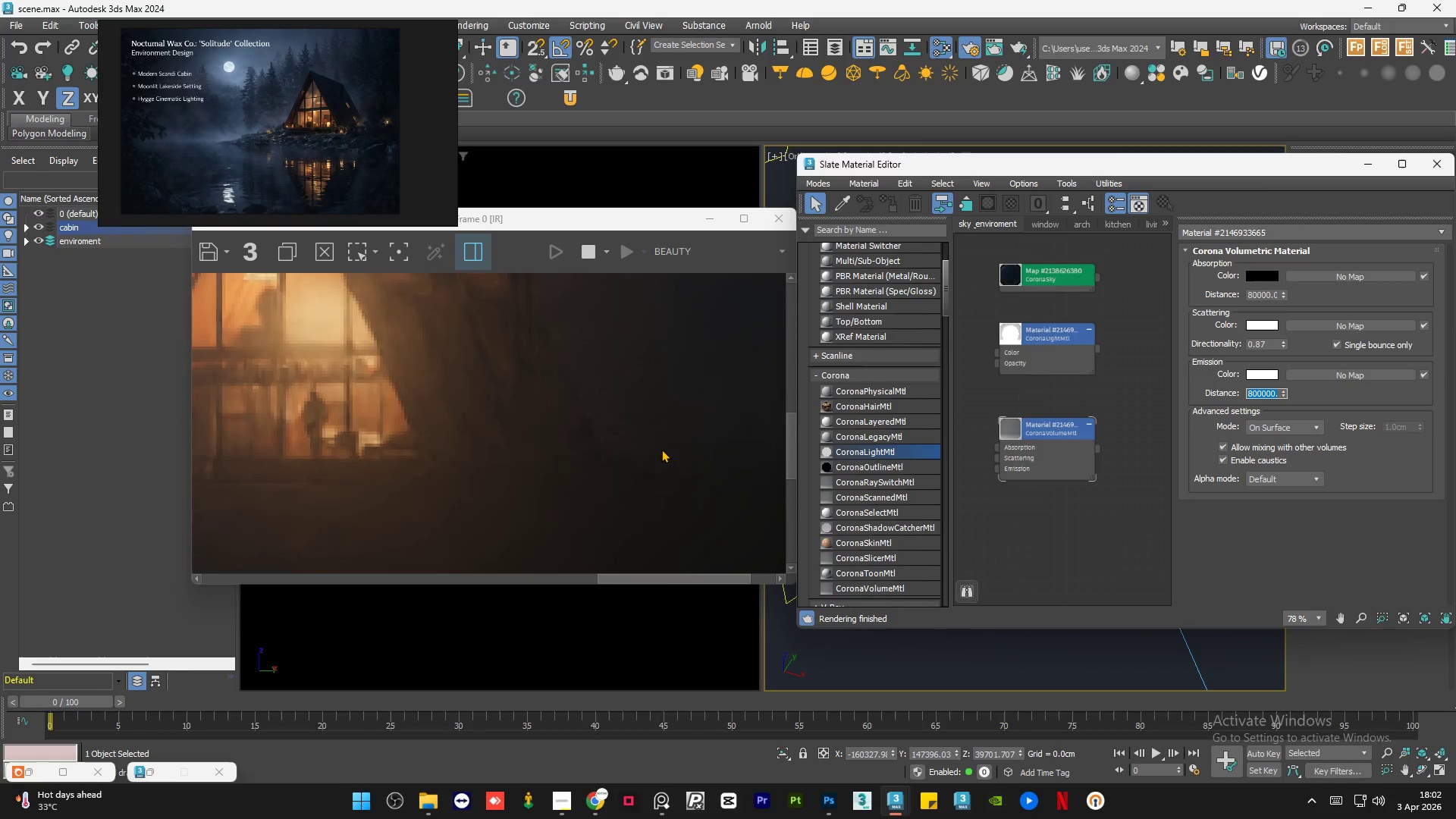 
scroll: coordinate [661, 449], scroll_direction: down, amount: 1.0
 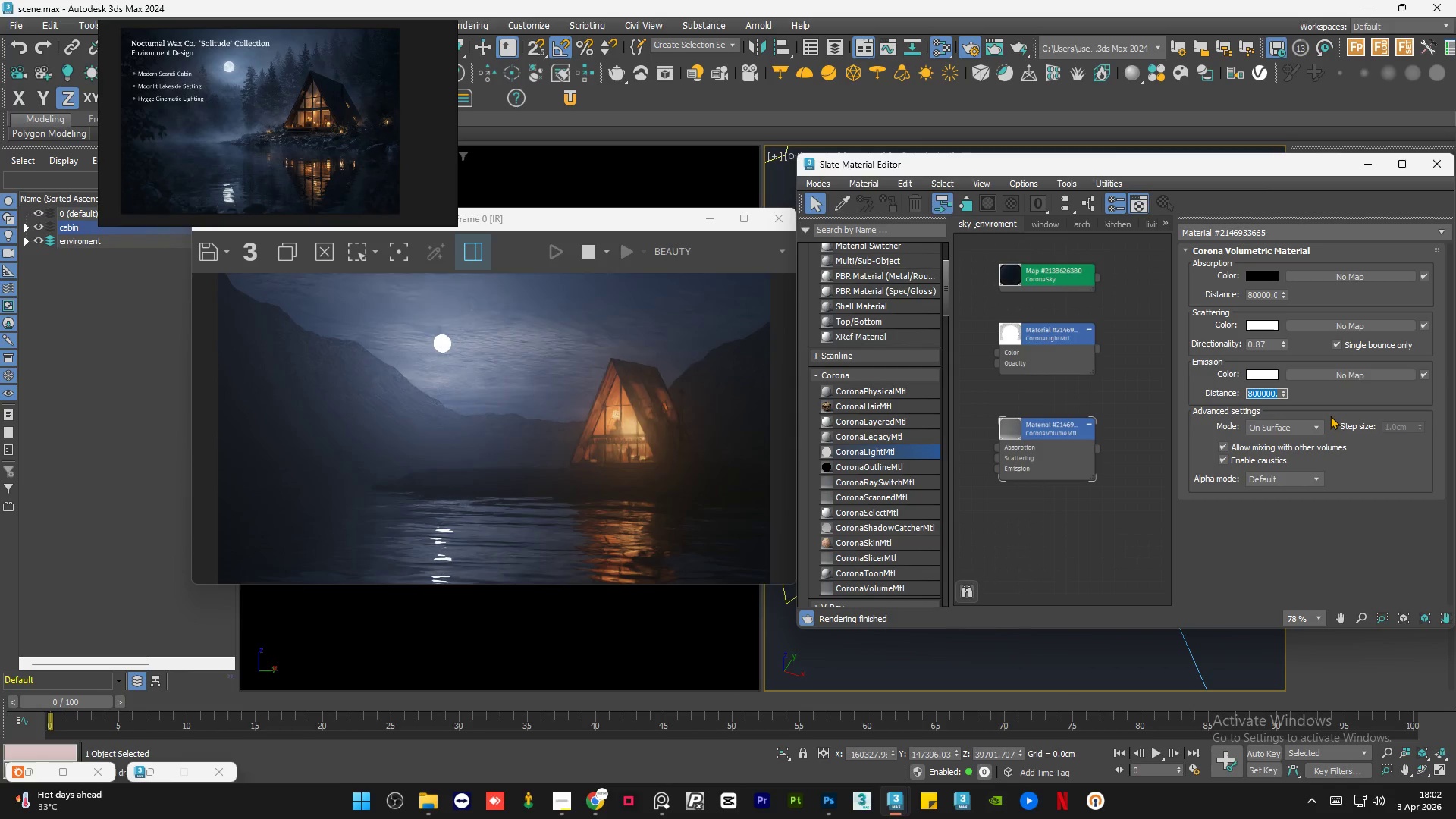 
left_click([1307, 387])
 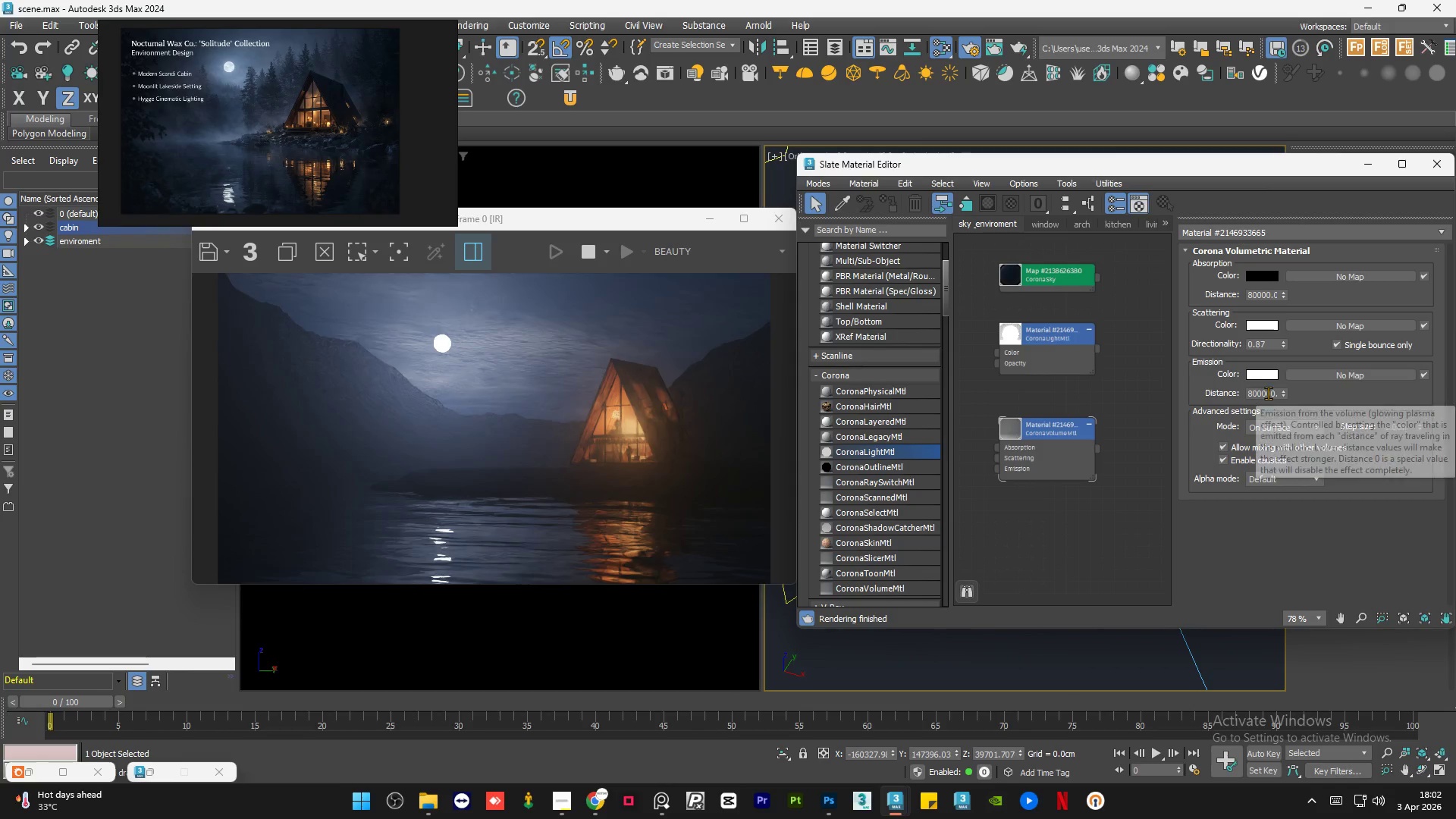 
left_click([1268, 393])
 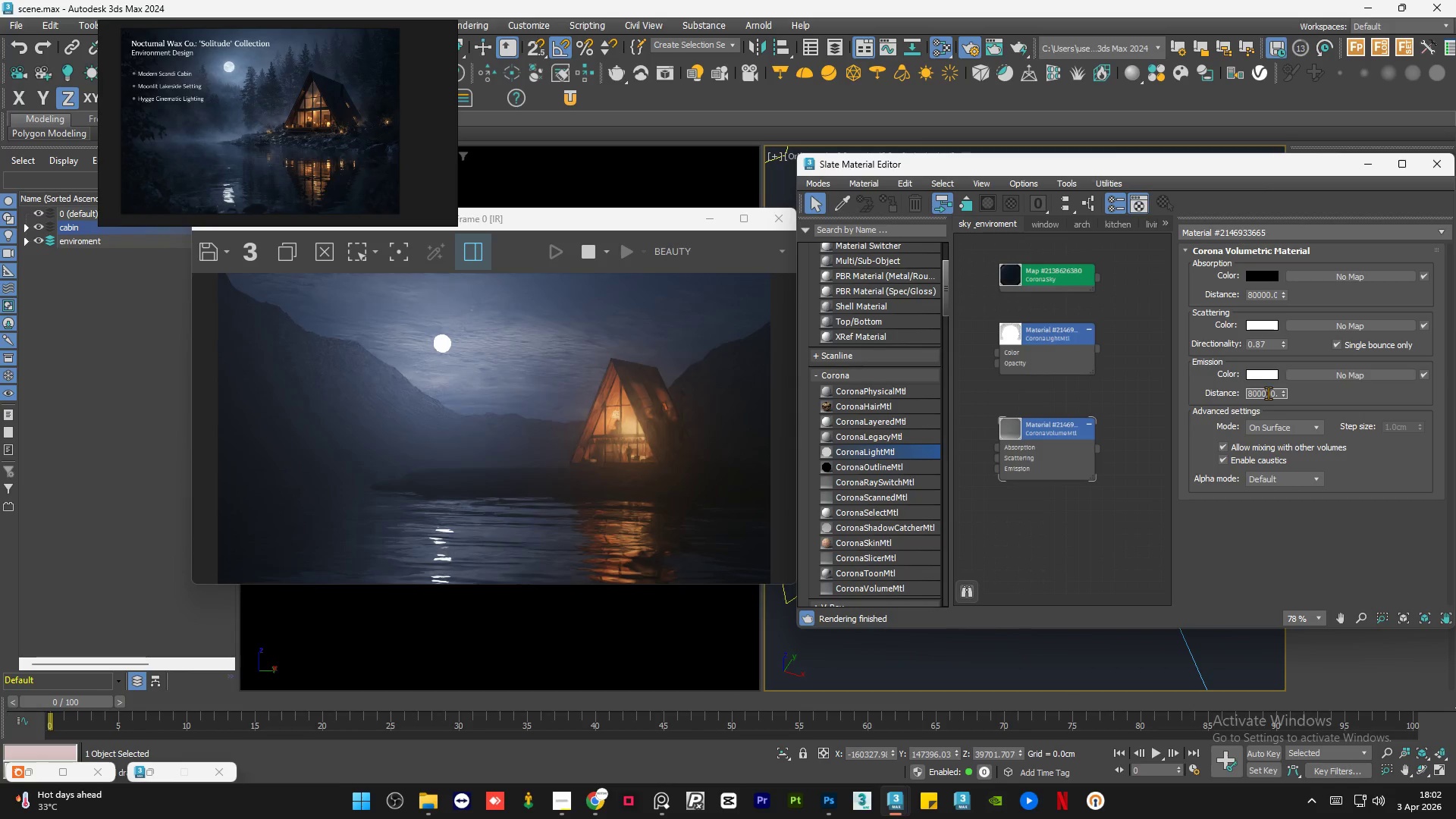 
double_click([1268, 393])
 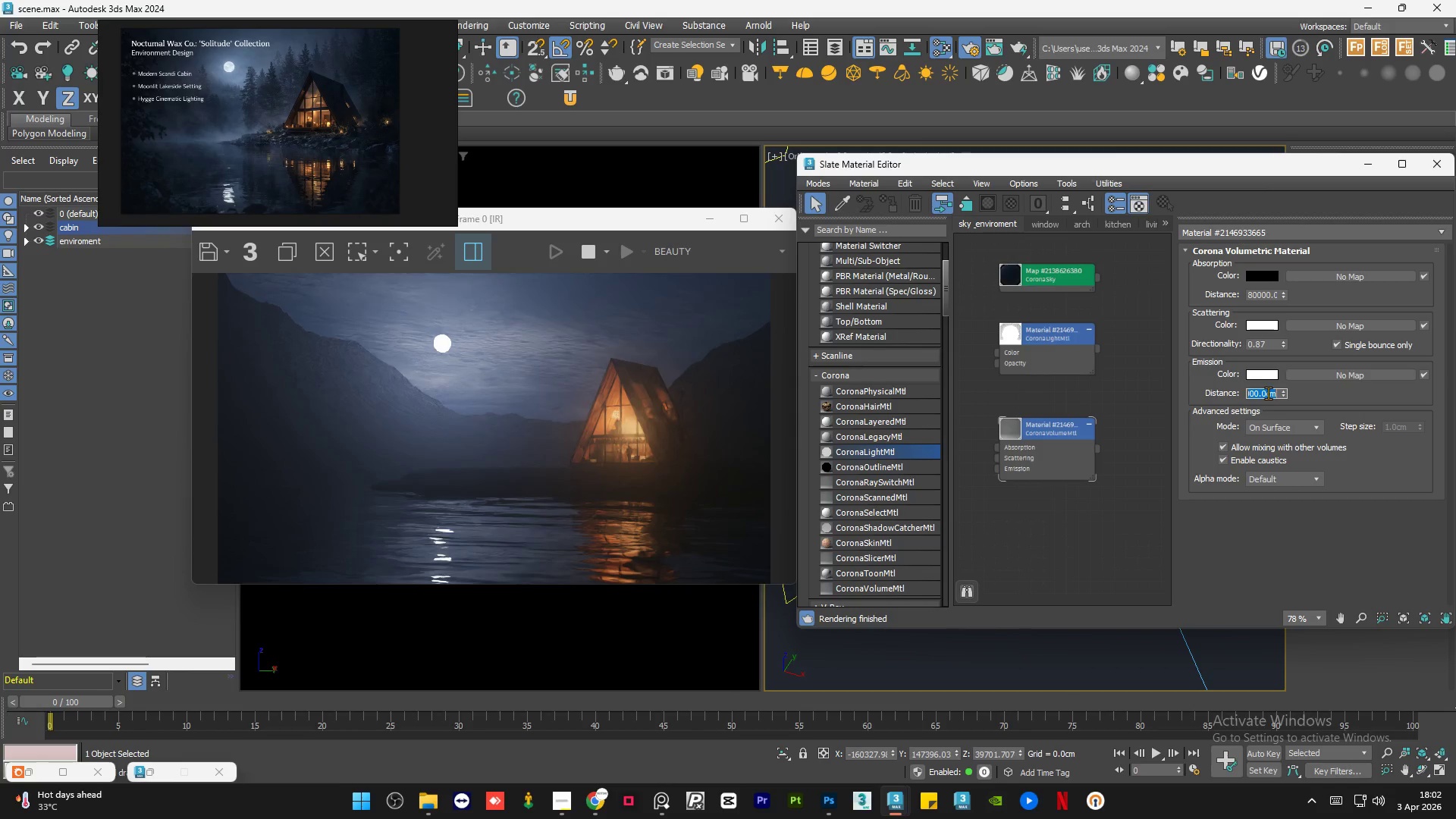 
key(Numpad0)
 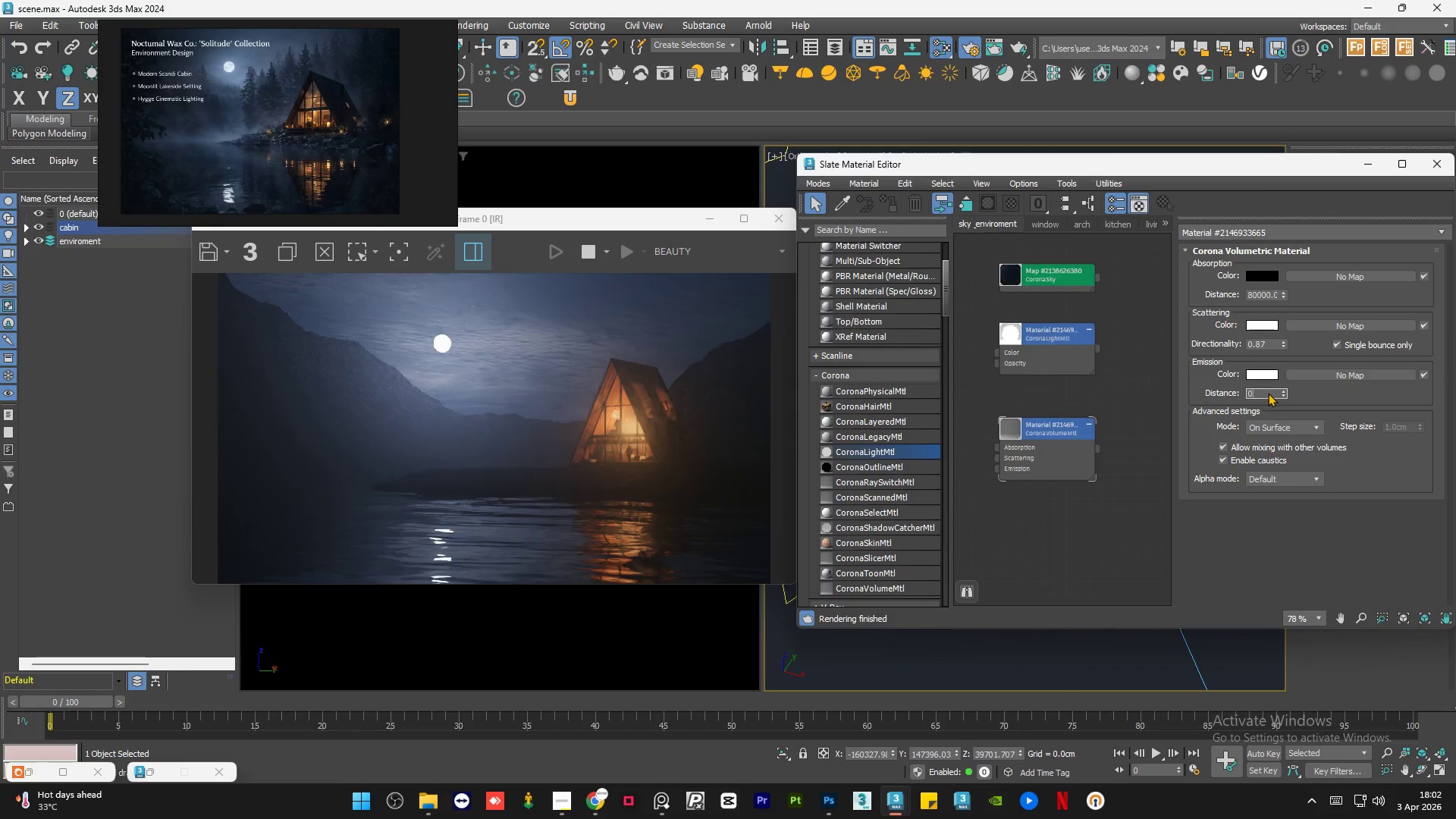 
key(NumpadEnter)
 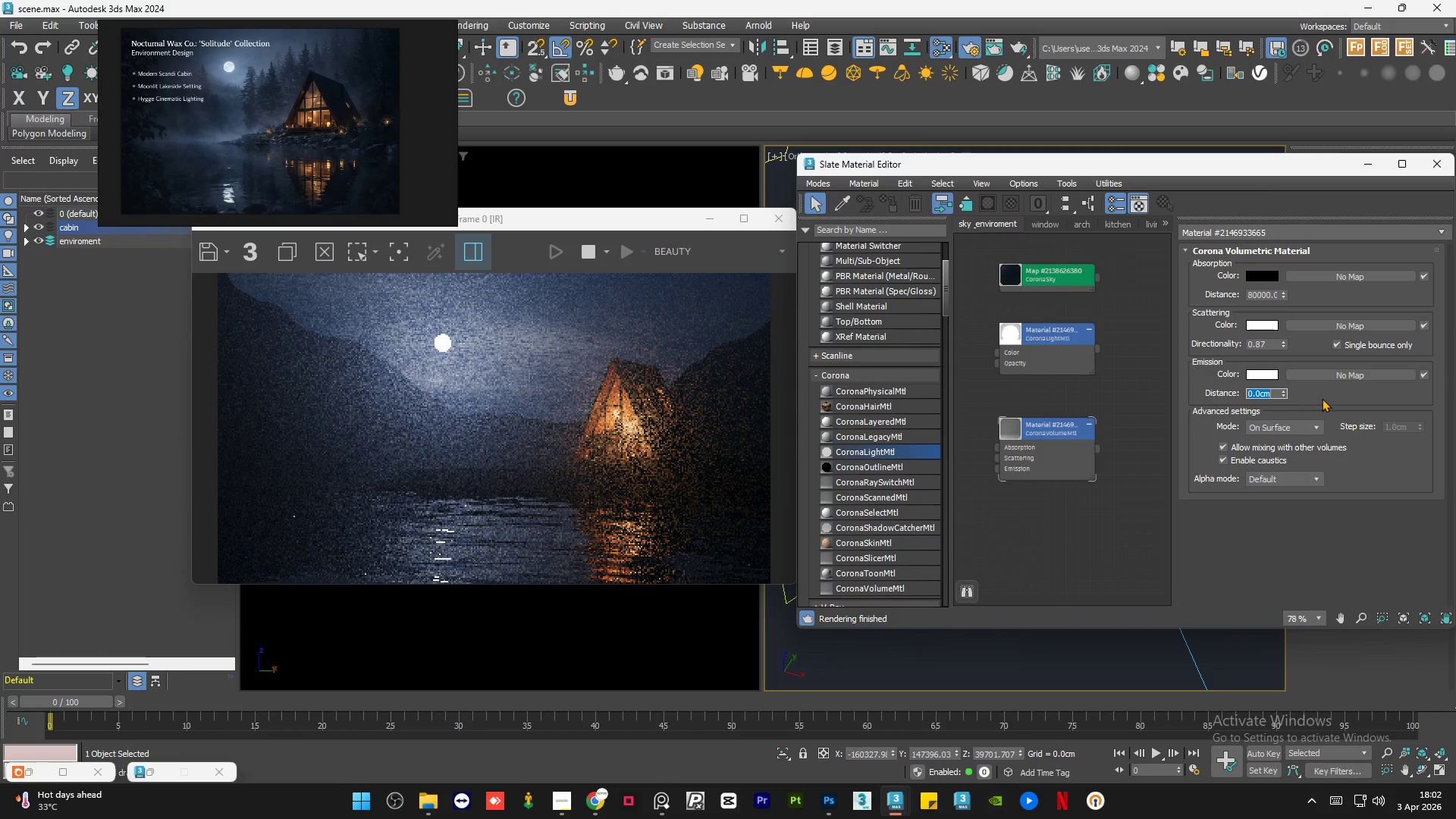 
left_click([1320, 391])
 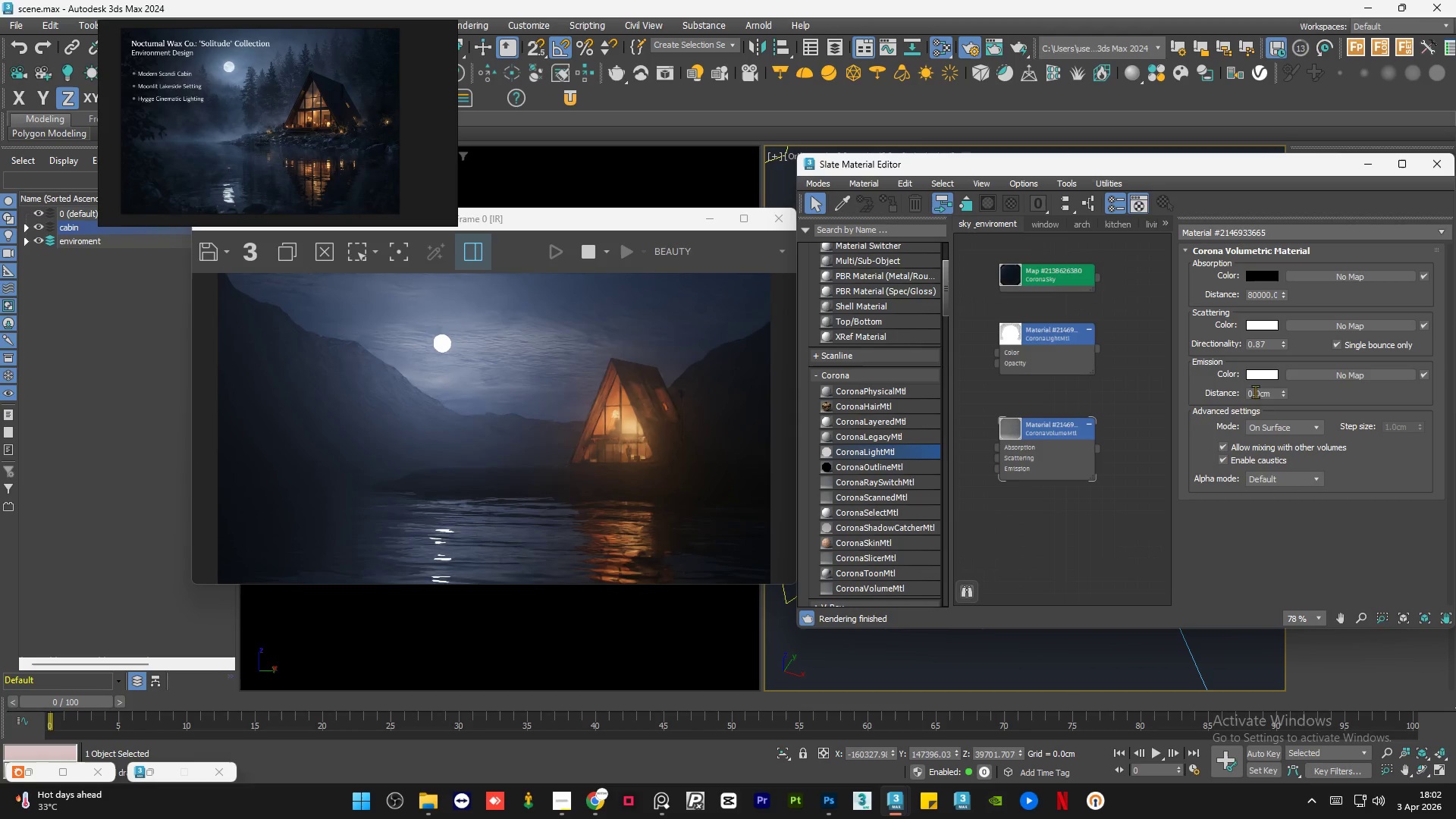 
left_click([1304, 393])
 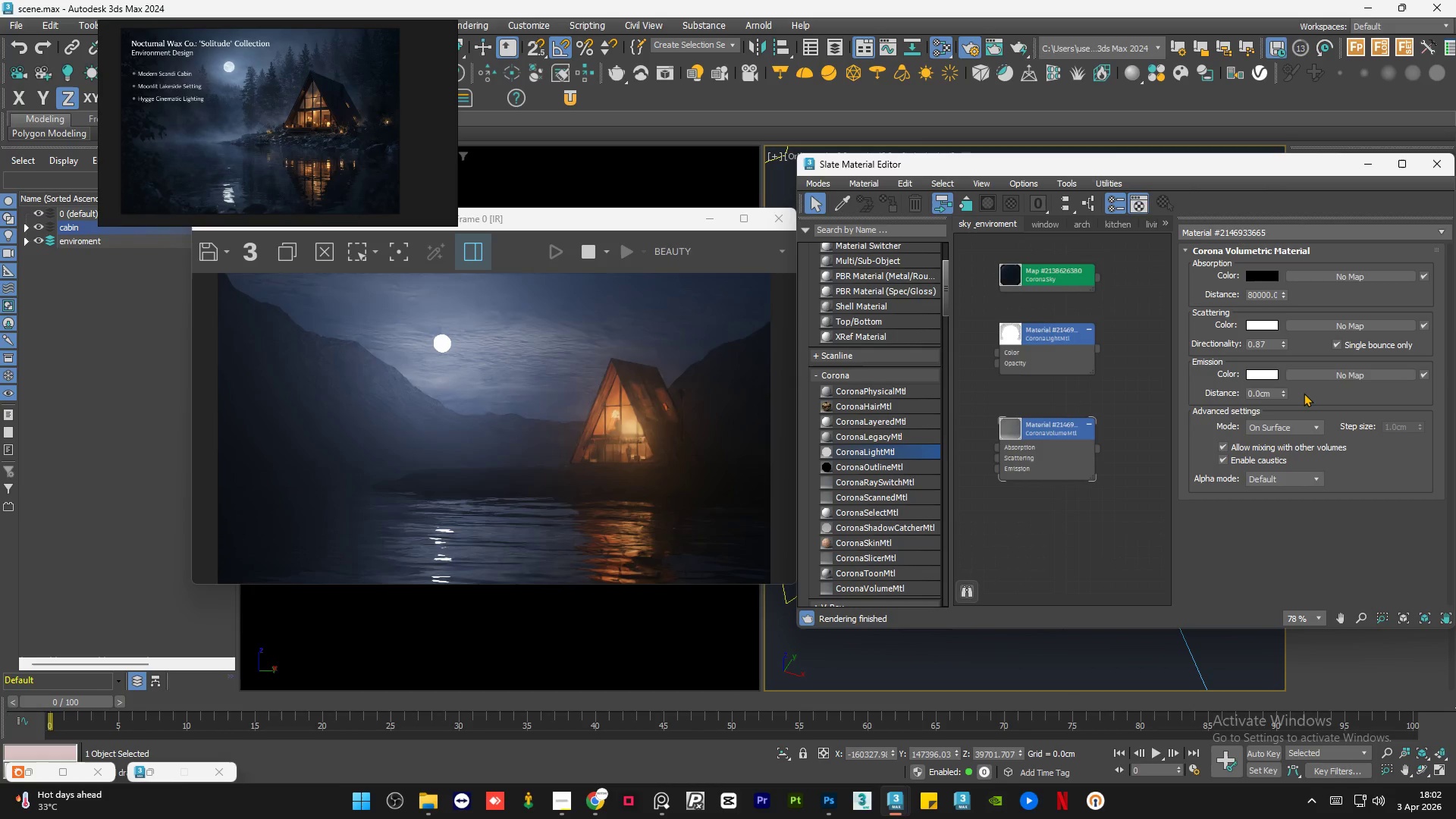 
key(Control+Z)
 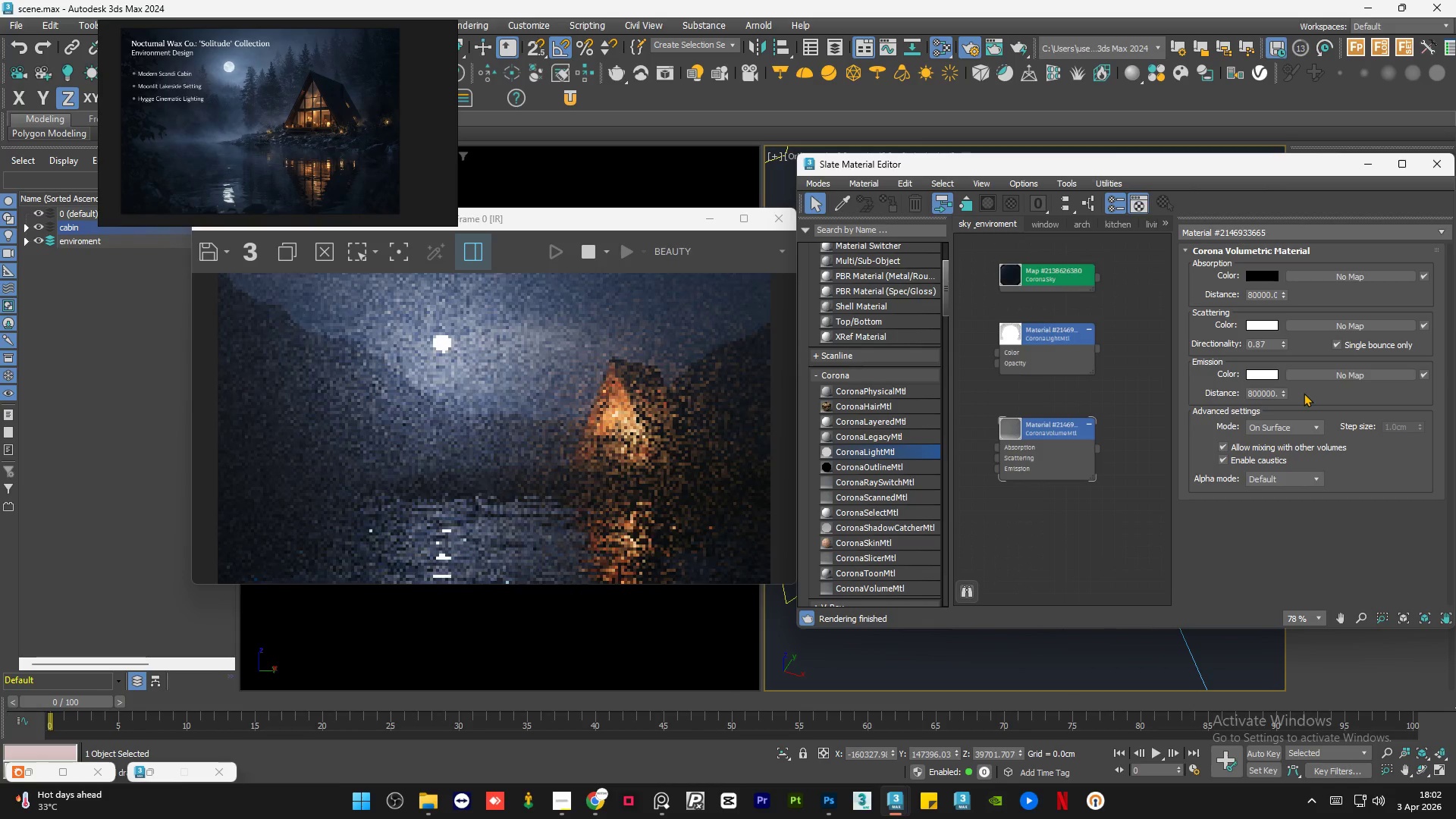 
left_click([1304, 393])
 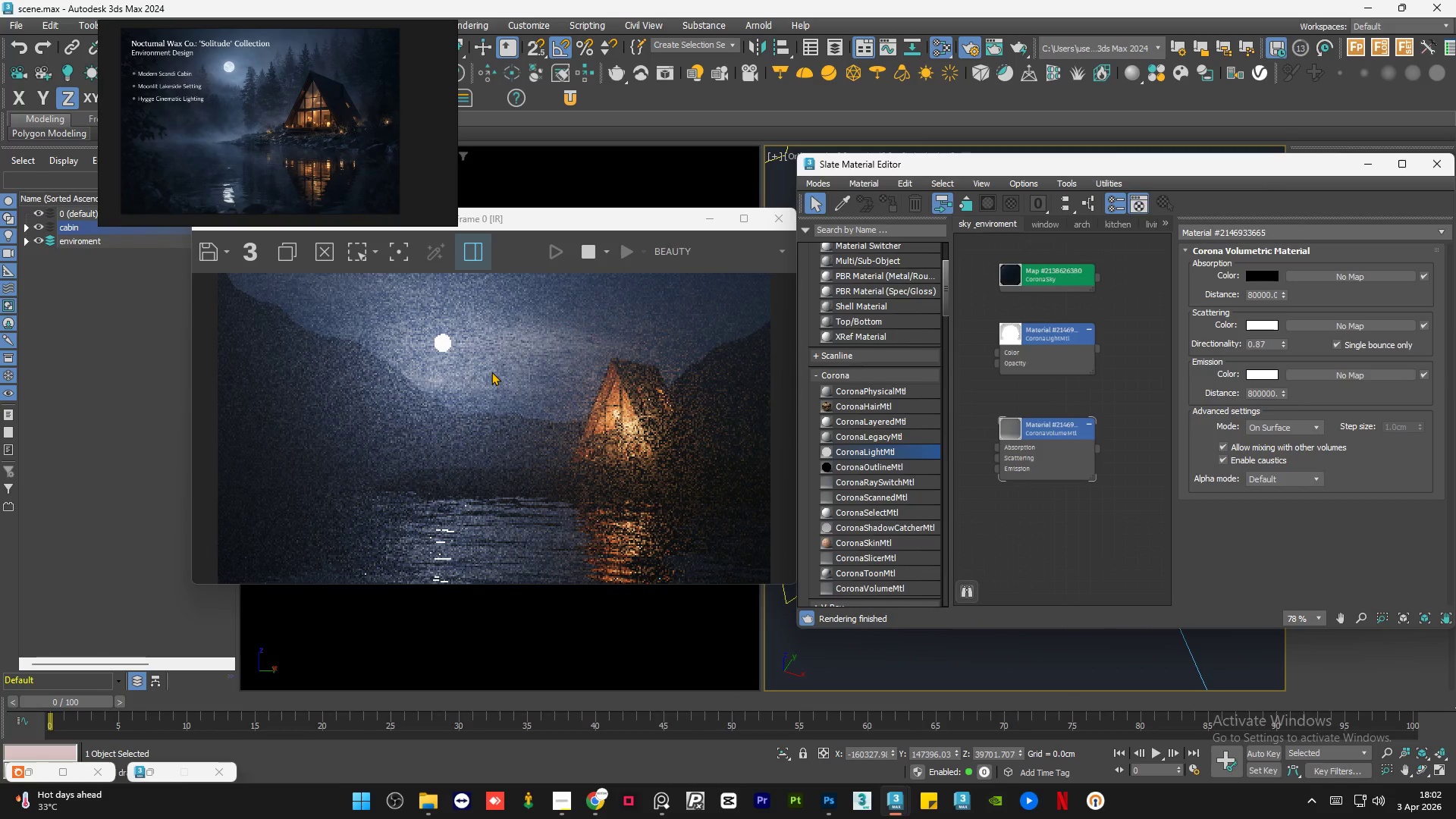 
scroll: coordinate [491, 372], scroll_direction: down, amount: 1.0
 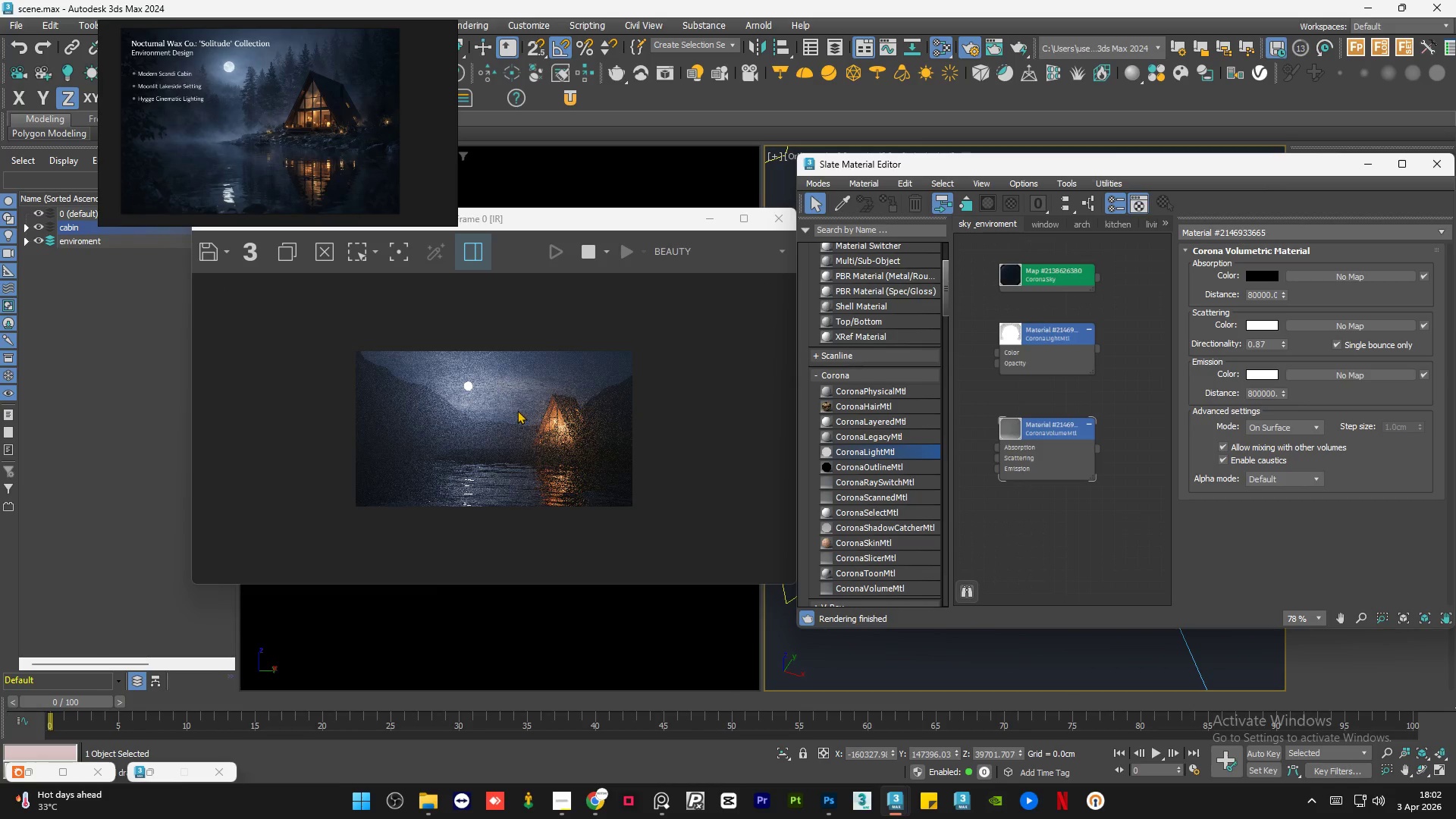 
scroll: coordinate [441, 434], scroll_direction: up, amount: 2.0
 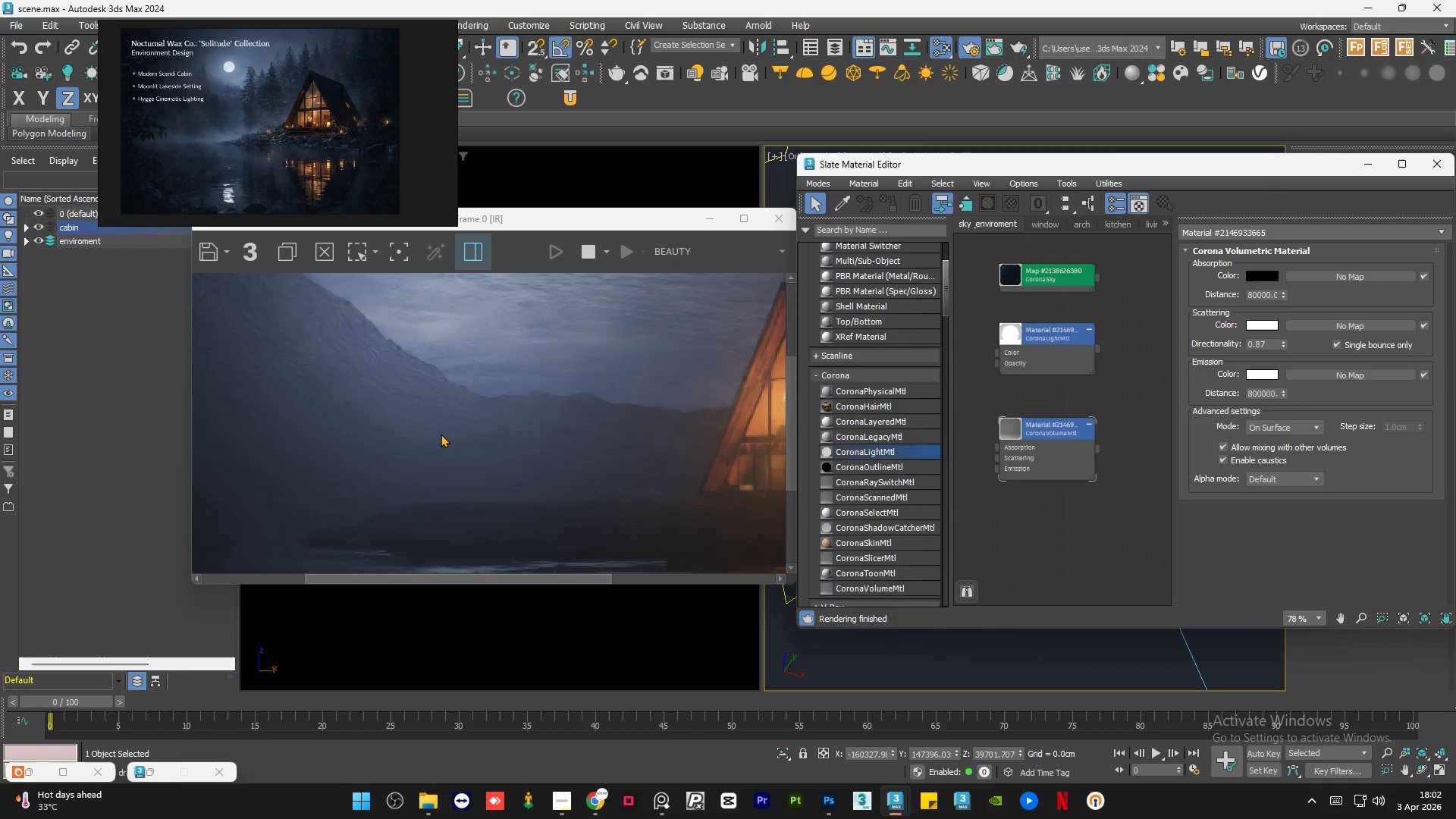 
scroll: coordinate [441, 434], scroll_direction: down, amount: 1.0
 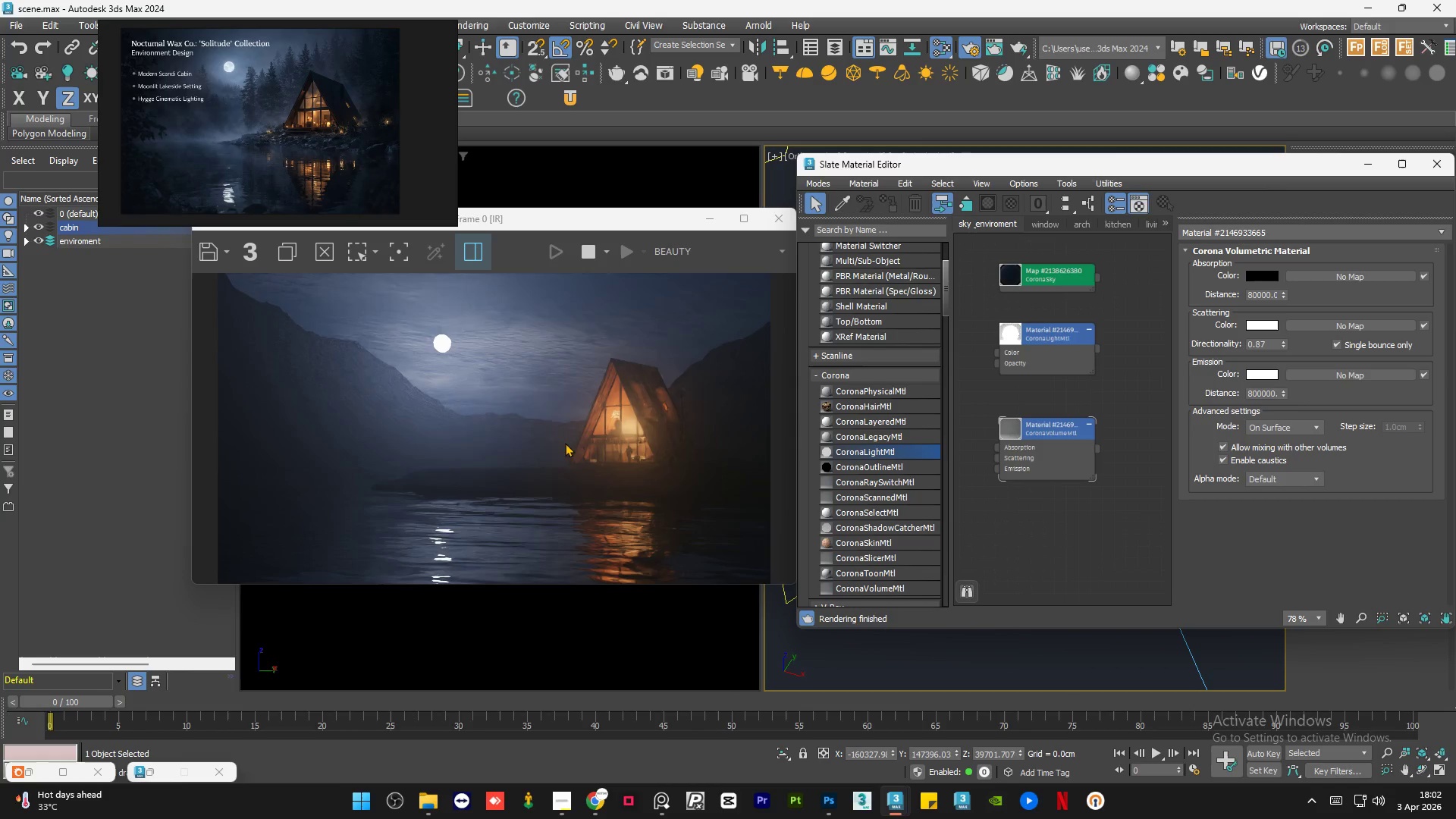 
scroll: coordinate [708, 466], scroll_direction: none, amount: 0.0
 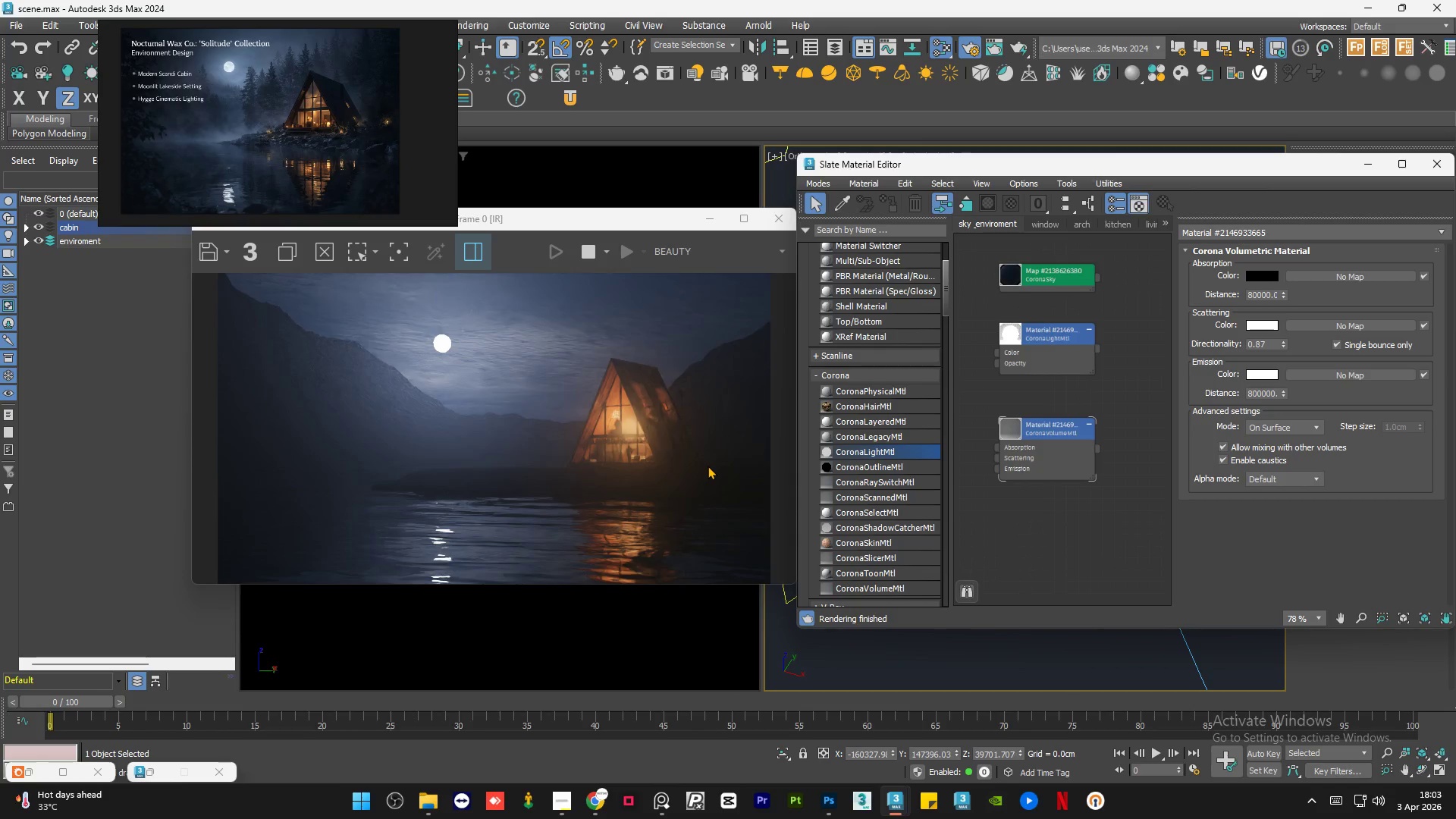 
scroll: coordinate [615, 397], scroll_direction: up, amount: 2.0
 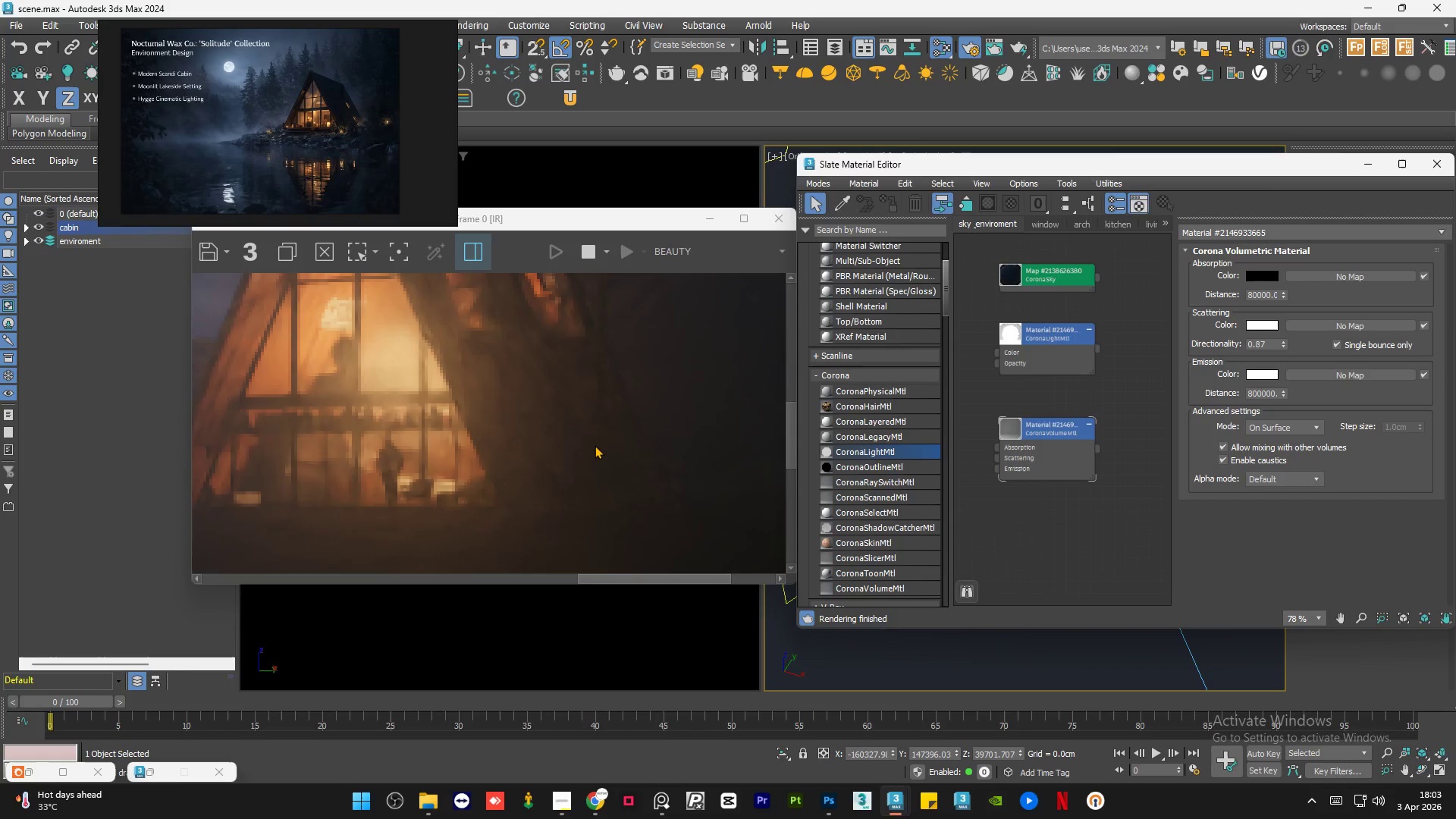 
scroll: coordinate [384, 116], scroll_direction: down, amount: 2.0
 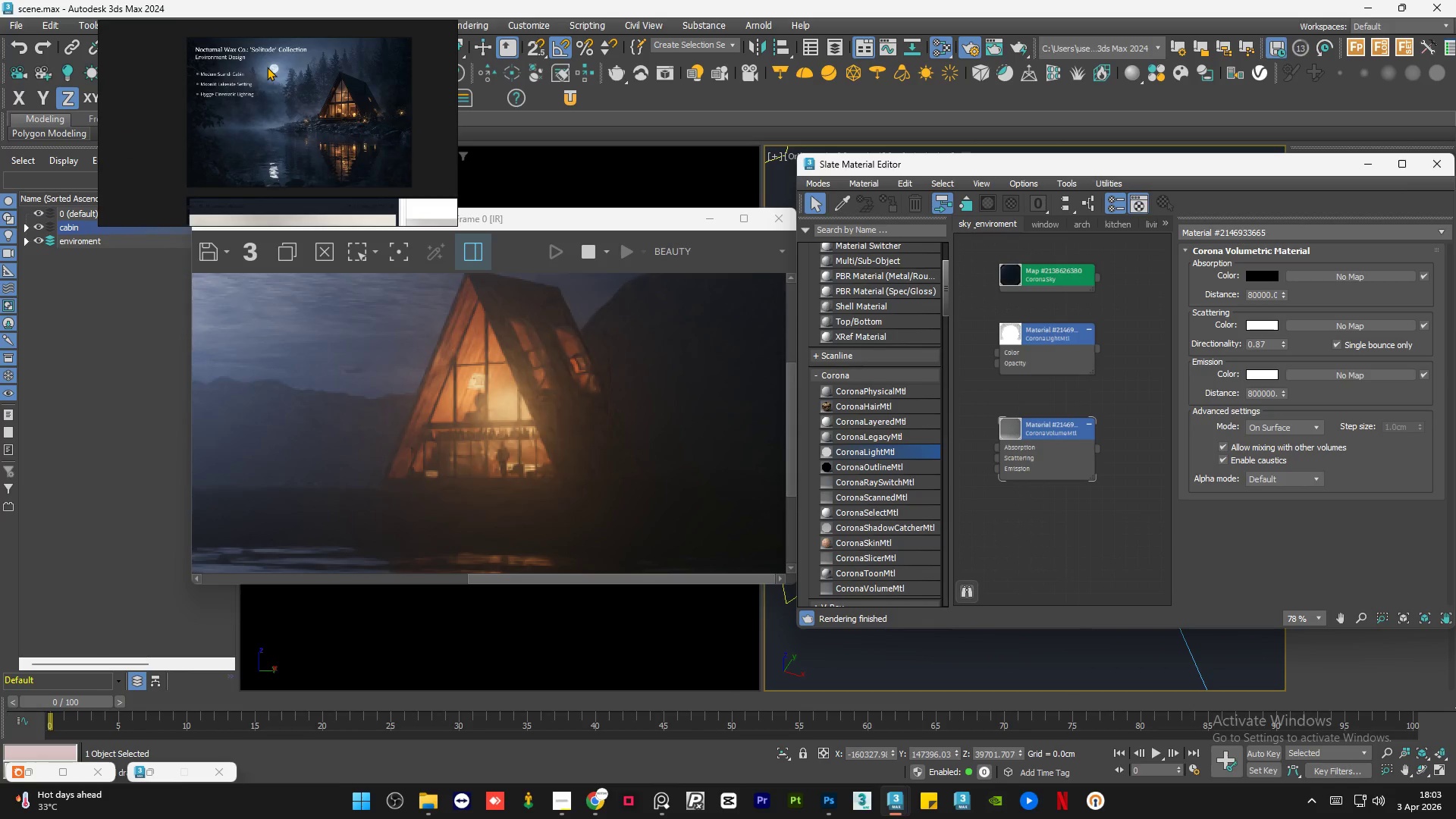 
scroll: coordinate [267, 67], scroll_direction: up, amount: 1.0
 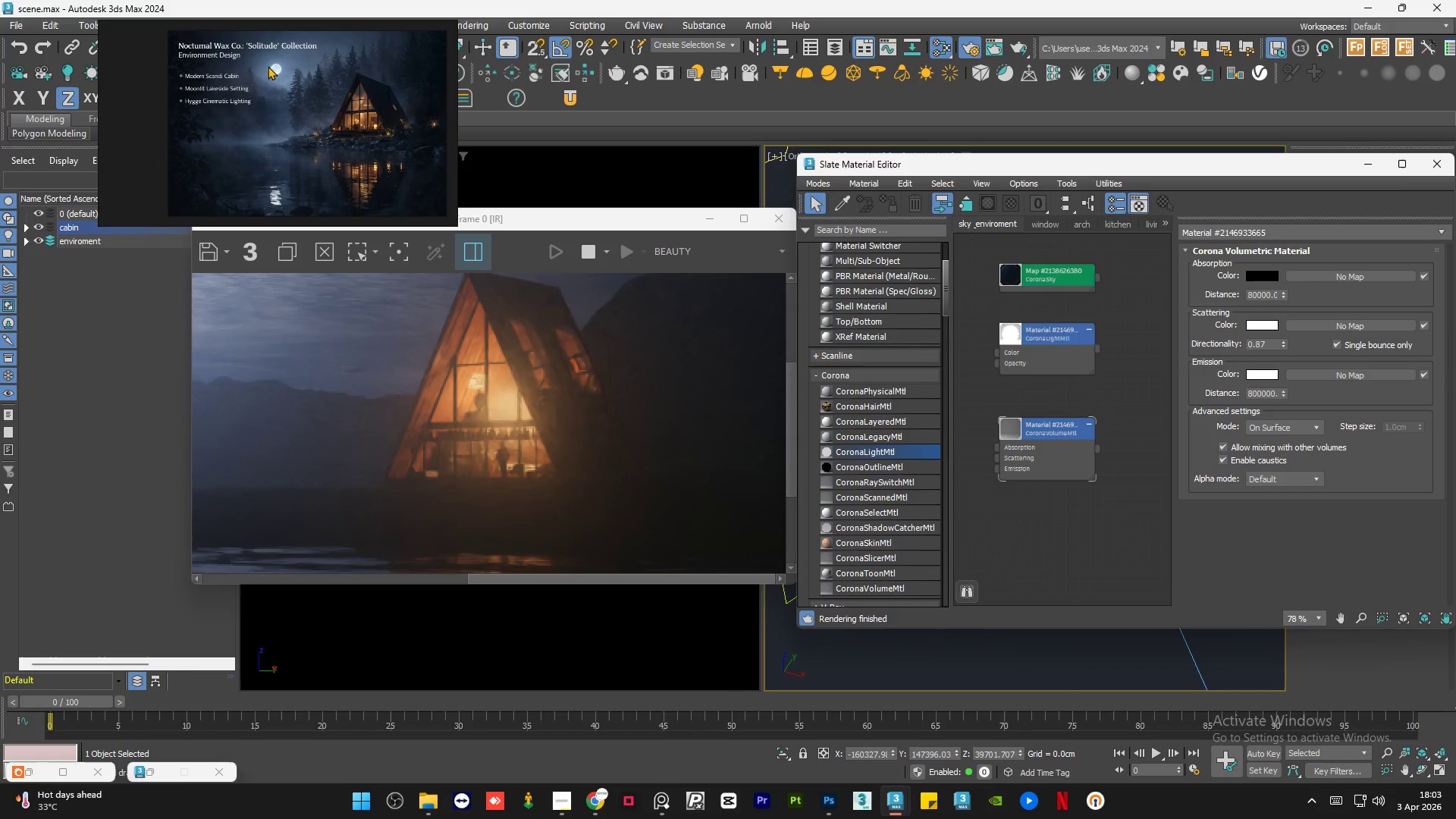 
scroll: coordinate [475, 394], scroll_direction: down, amount: 3.0
 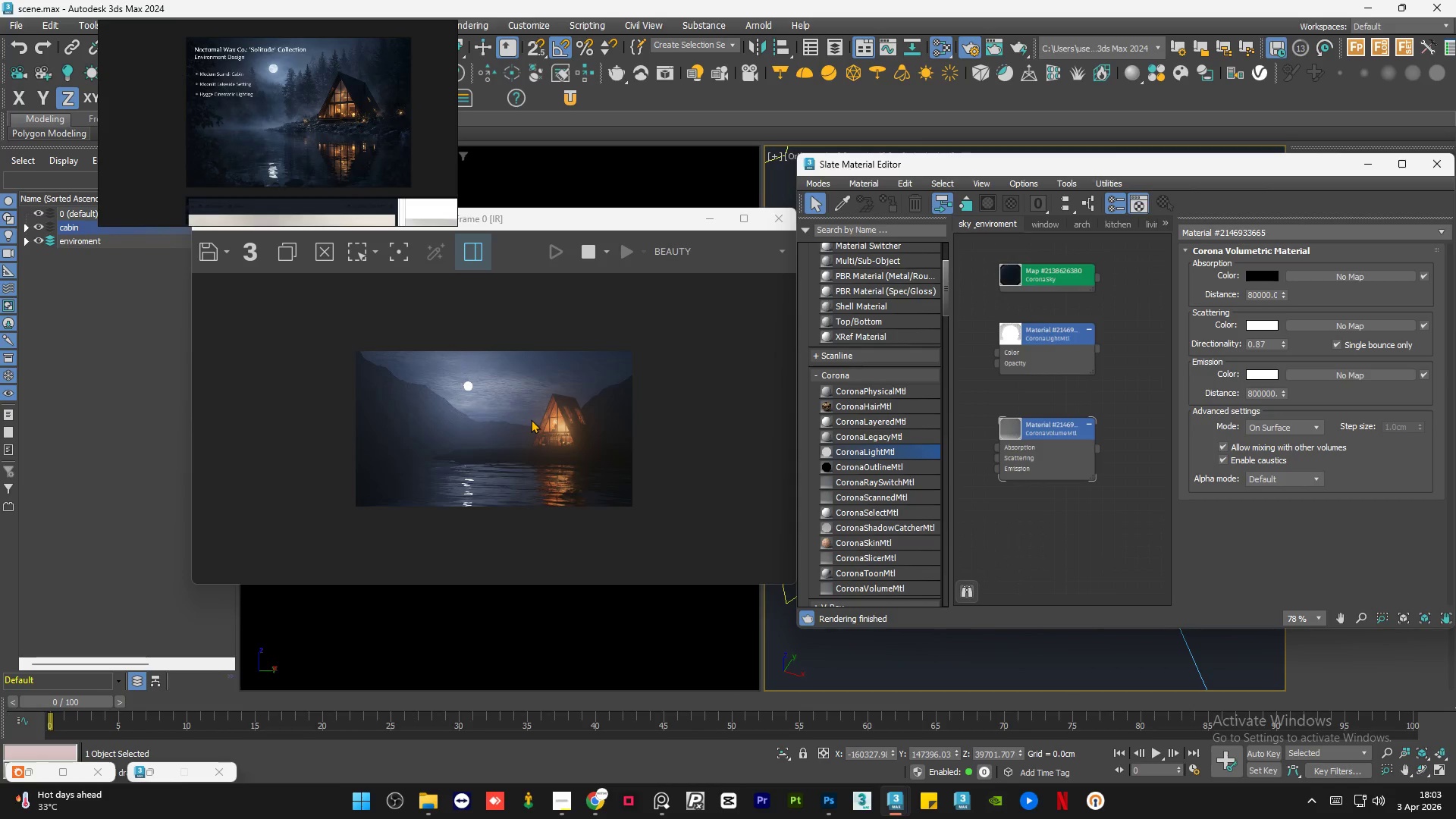 
scroll: coordinate [531, 419], scroll_direction: up, amount: 1.0
 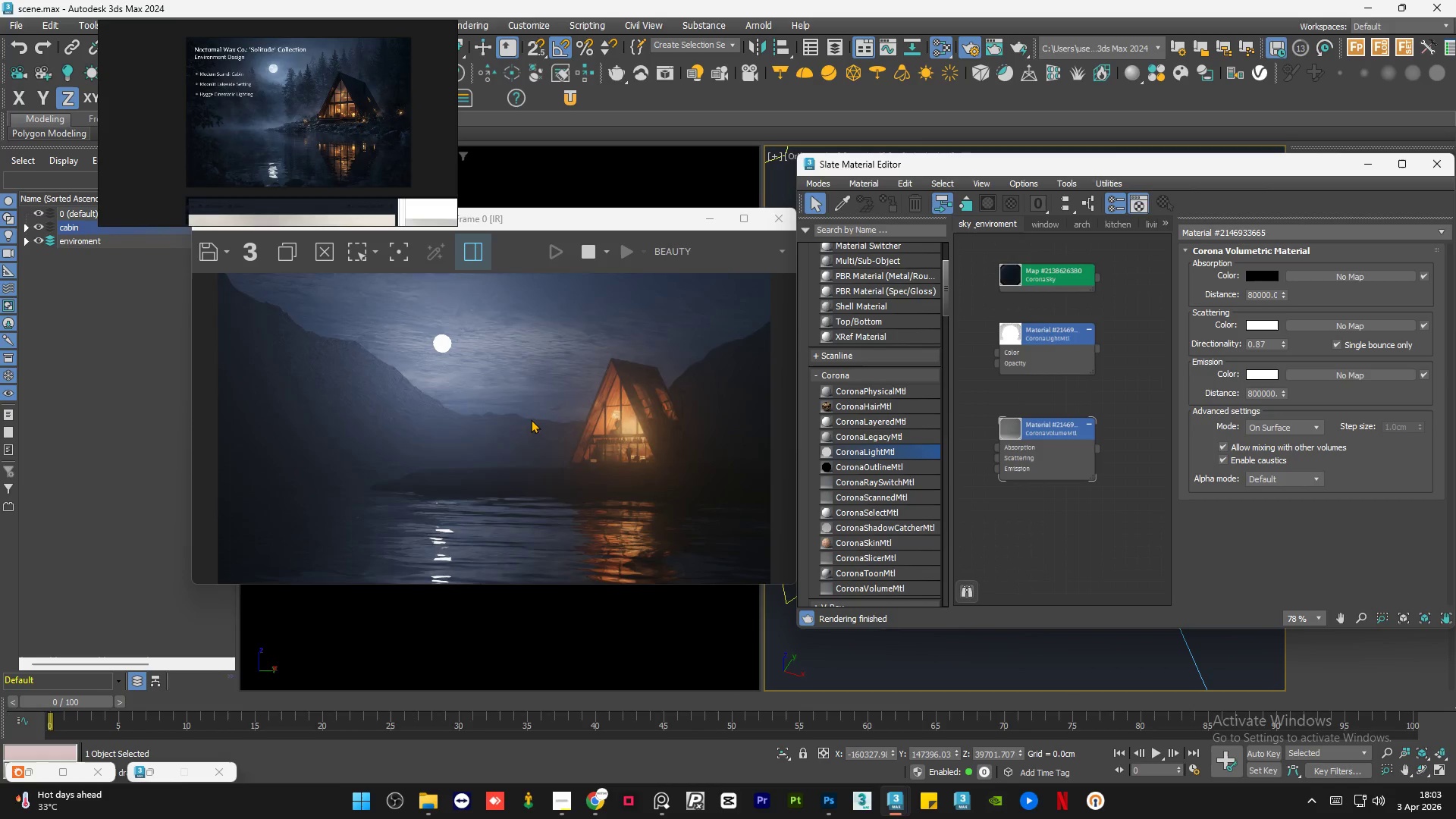 
scroll: coordinate [531, 419], scroll_direction: down, amount: 1.0
 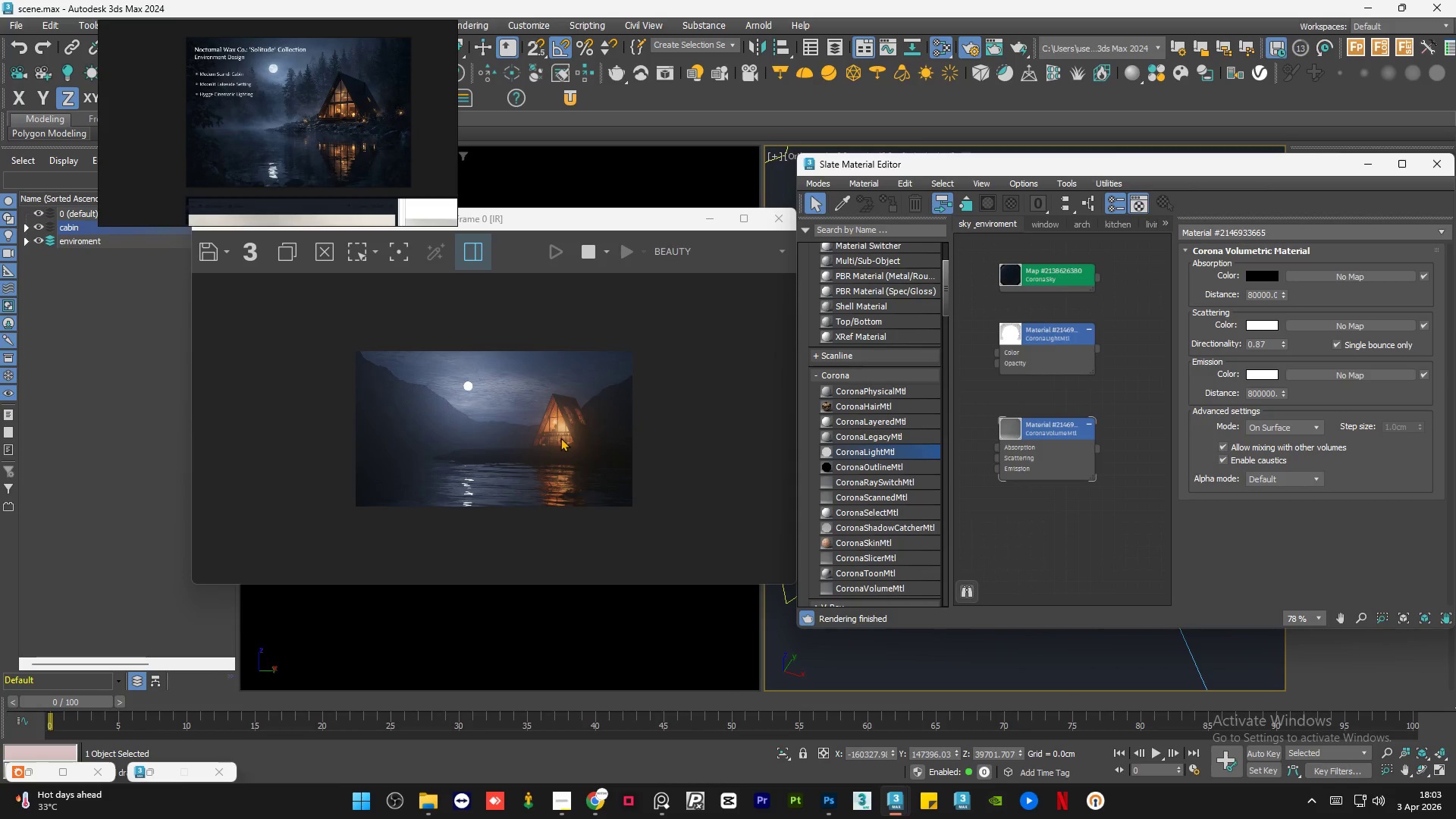 
scroll: coordinate [560, 438], scroll_direction: up, amount: 1.0
 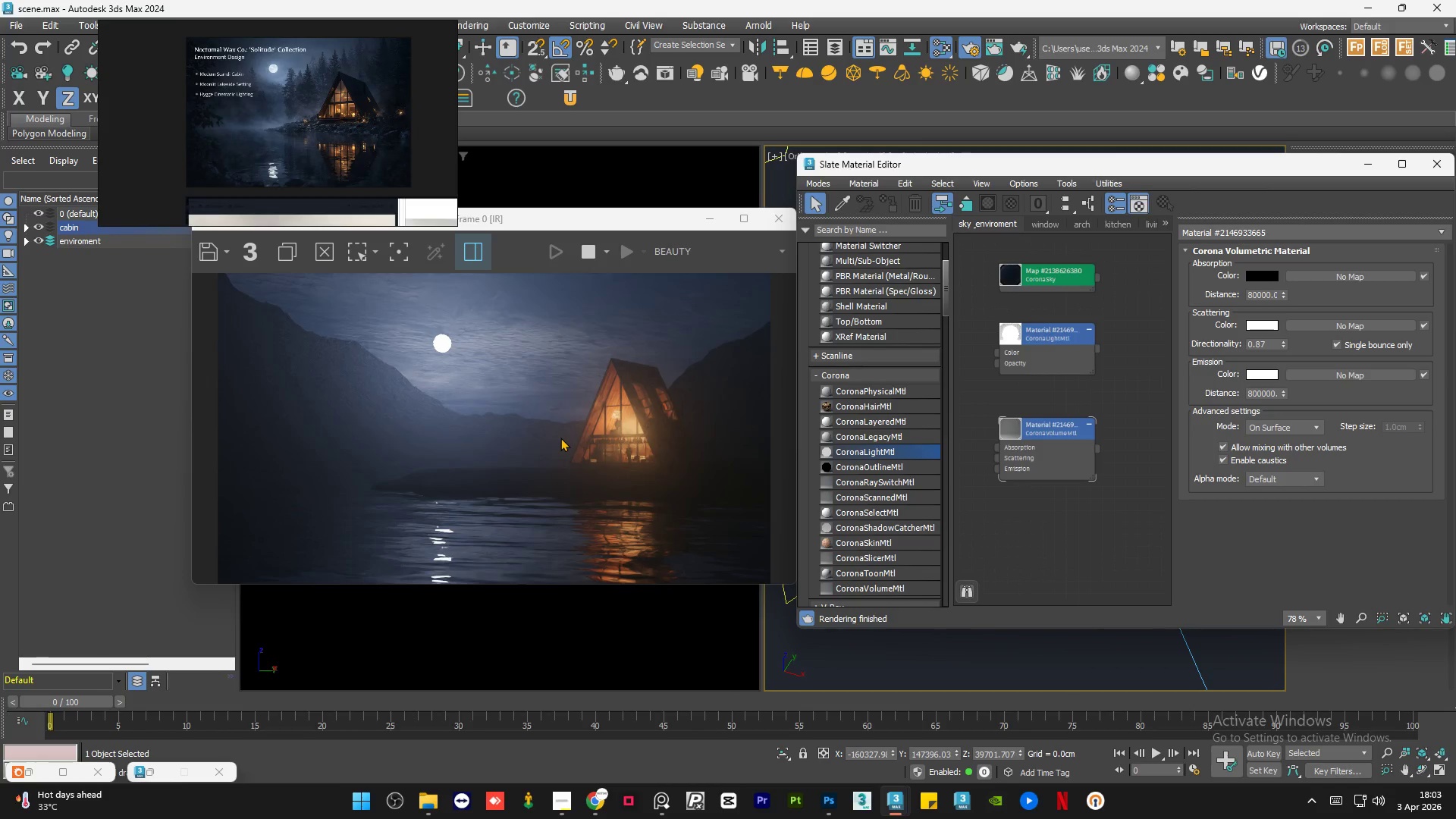 
scroll: coordinate [560, 438], scroll_direction: down, amount: 1.0
 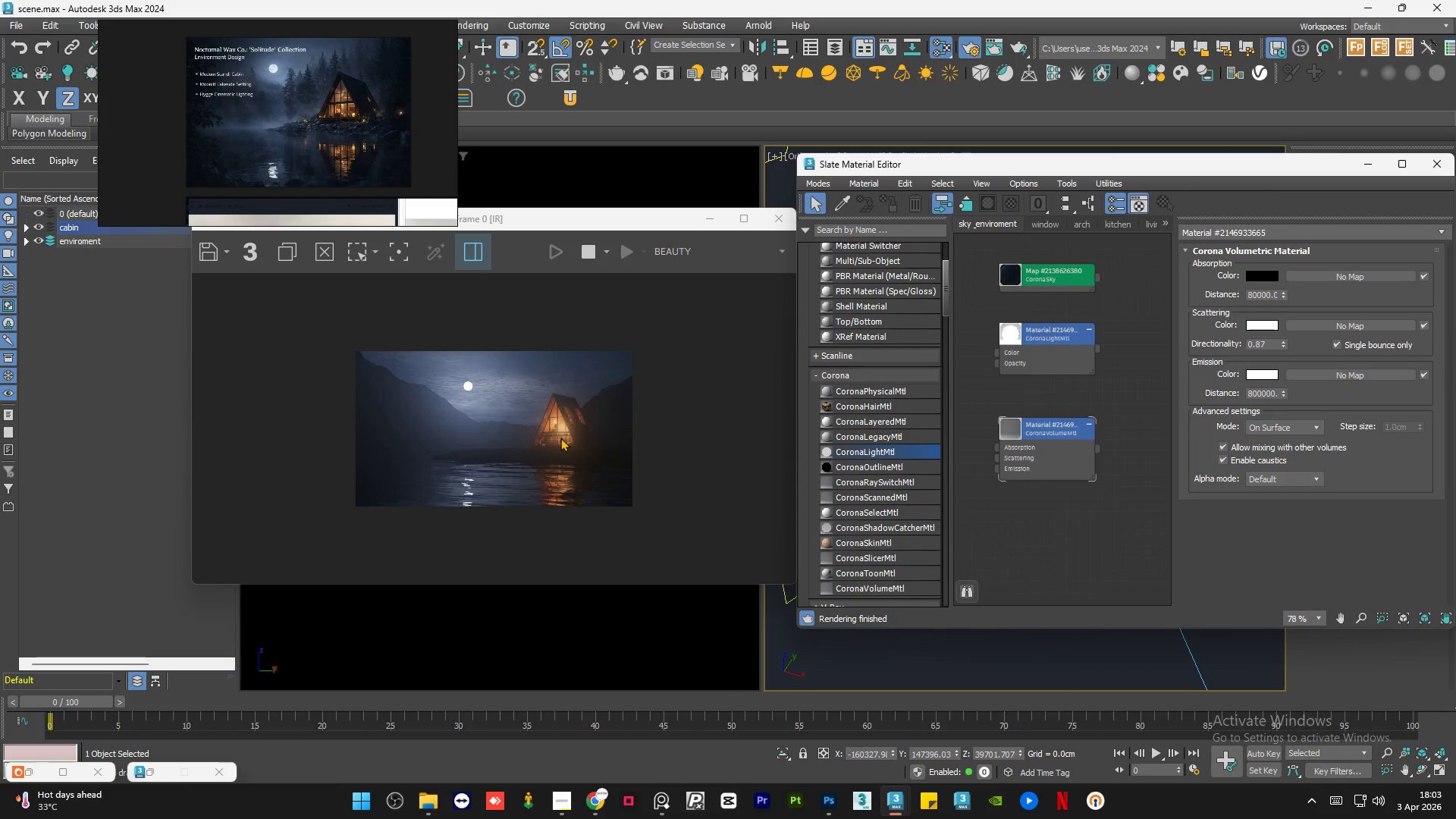 
scroll: coordinate [276, 124], scroll_direction: up, amount: 2.0
 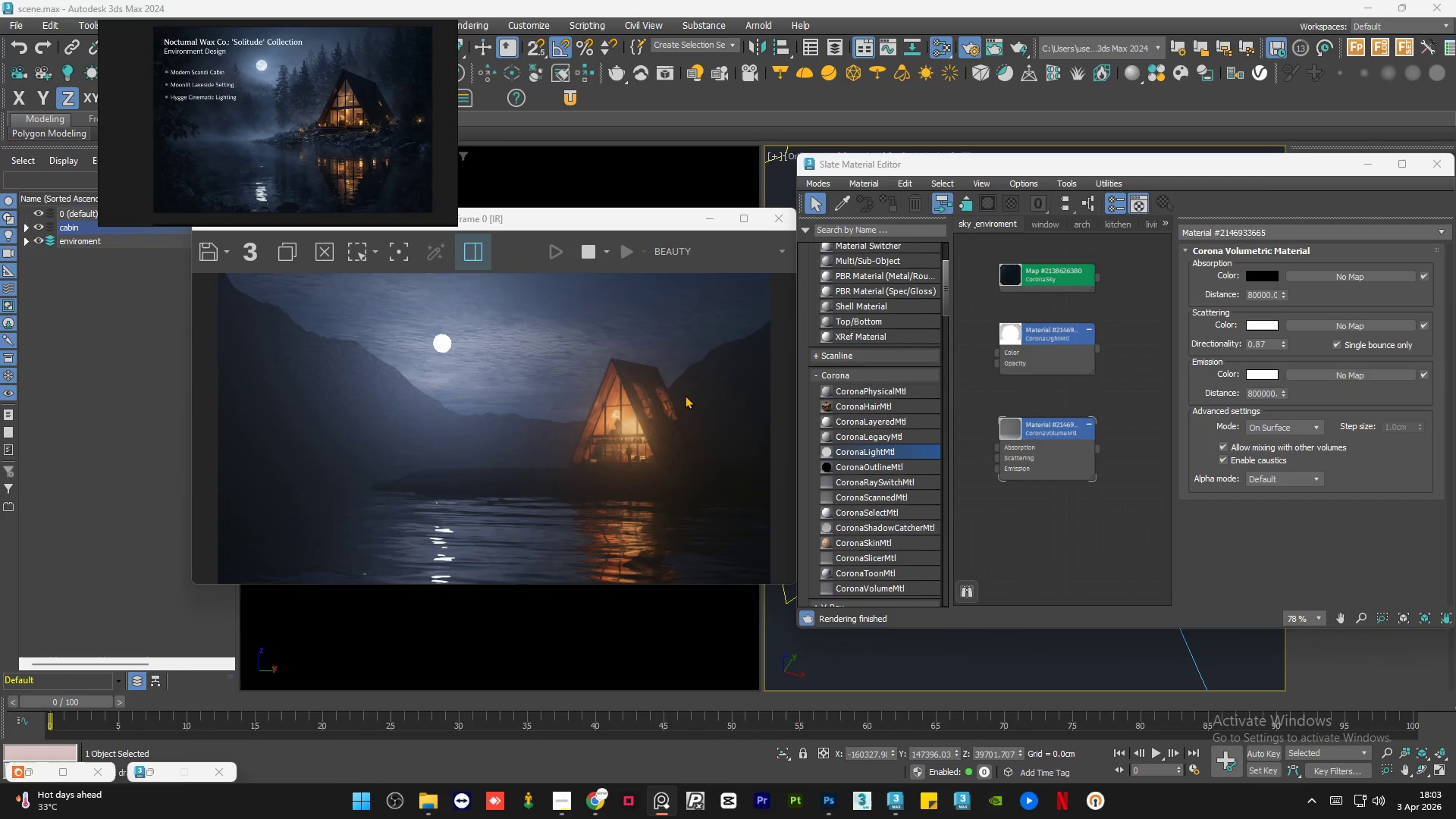 
scroll: coordinate [543, 419], scroll_direction: down, amount: 1.0
 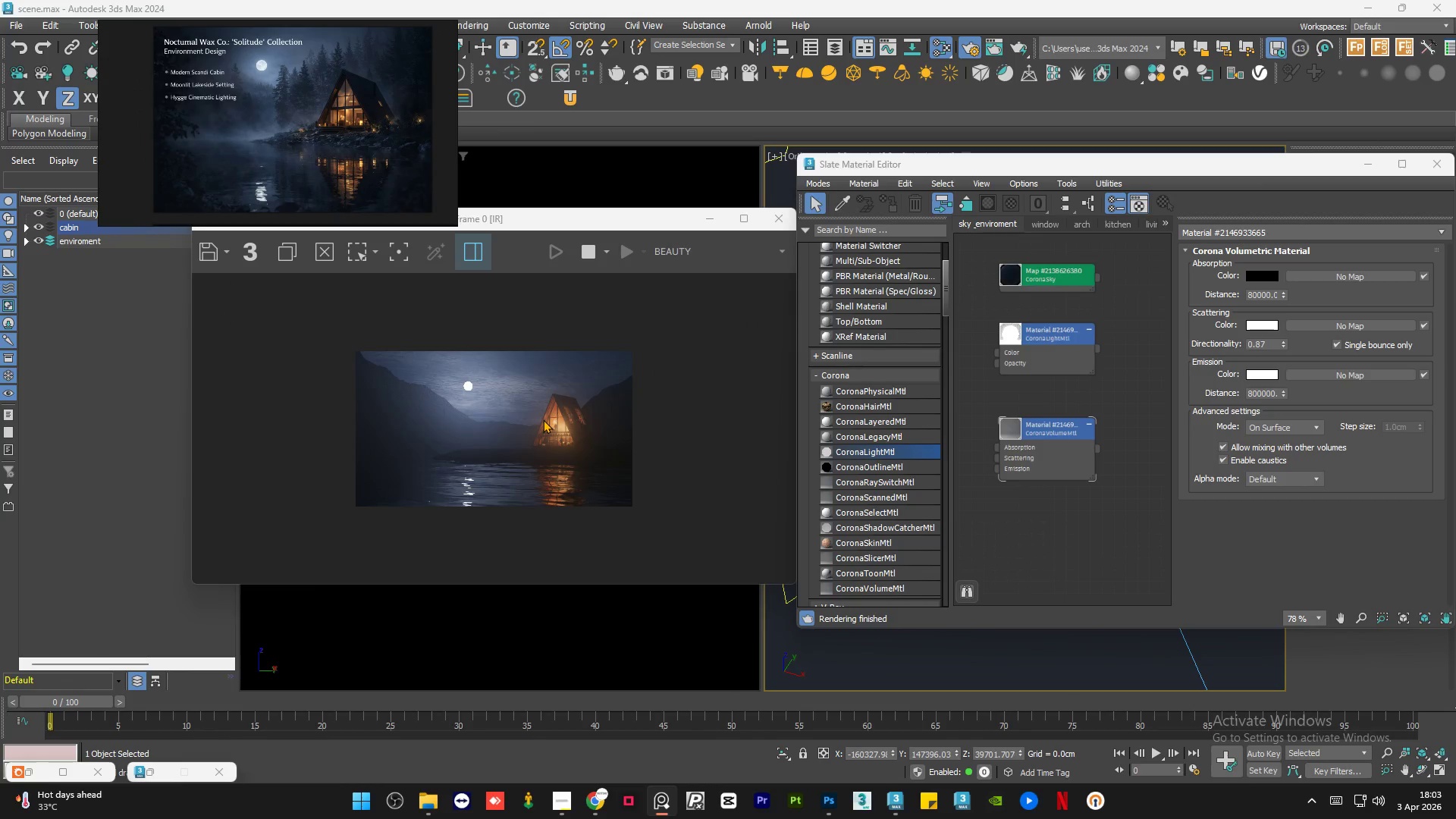 